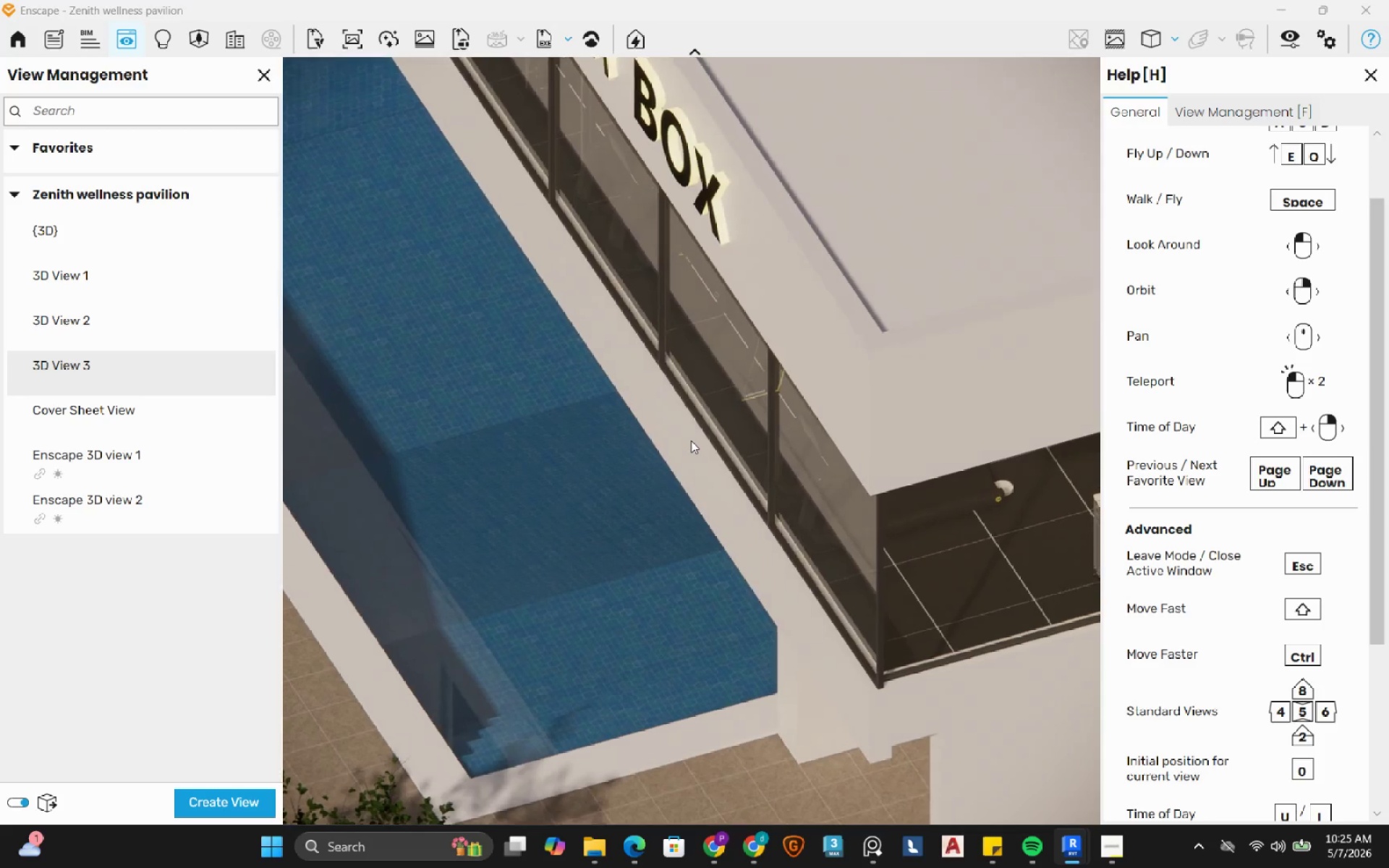 
hold_key(key=W, duration=4.19)
 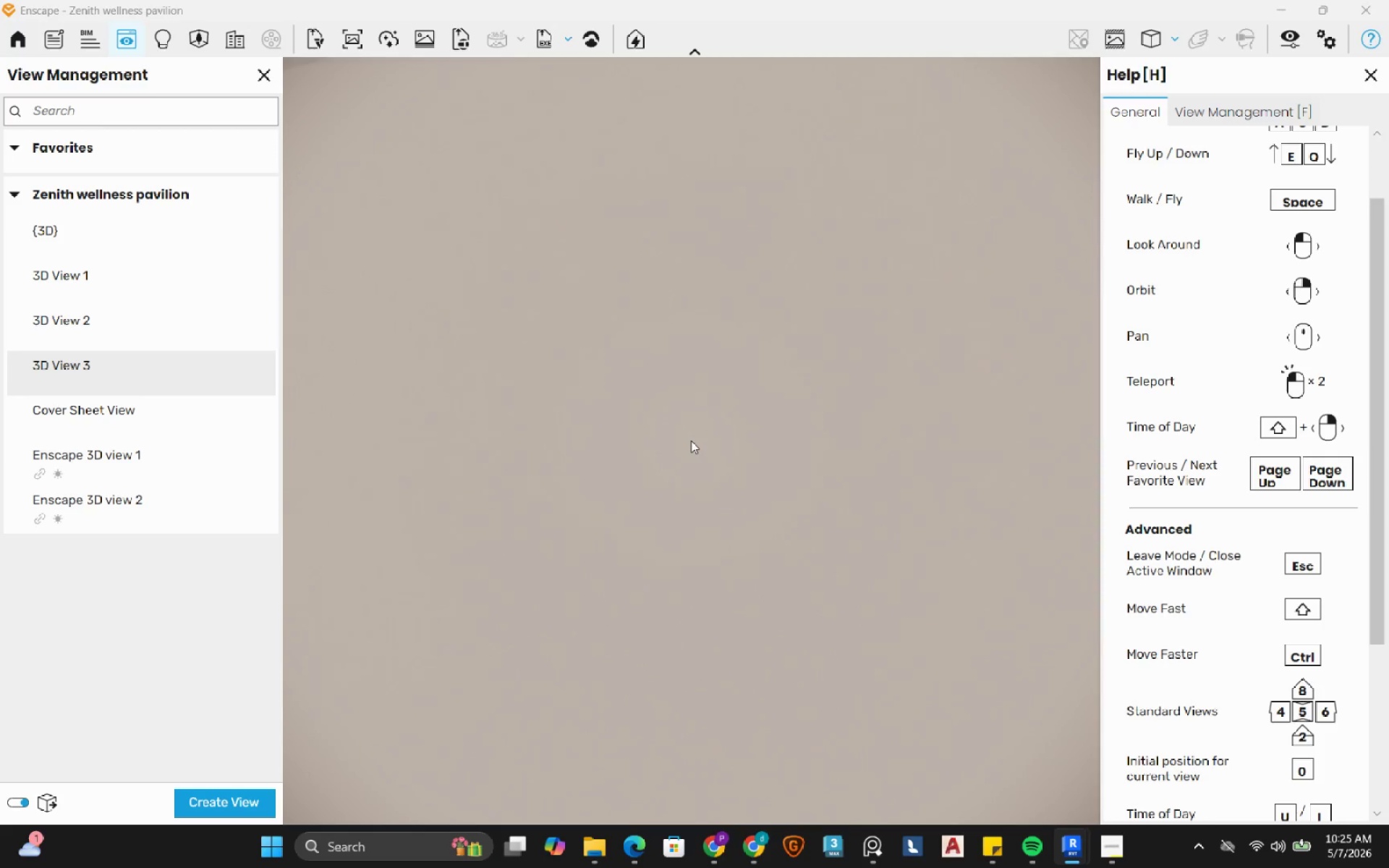 
key(Shift+ShiftLeft)
 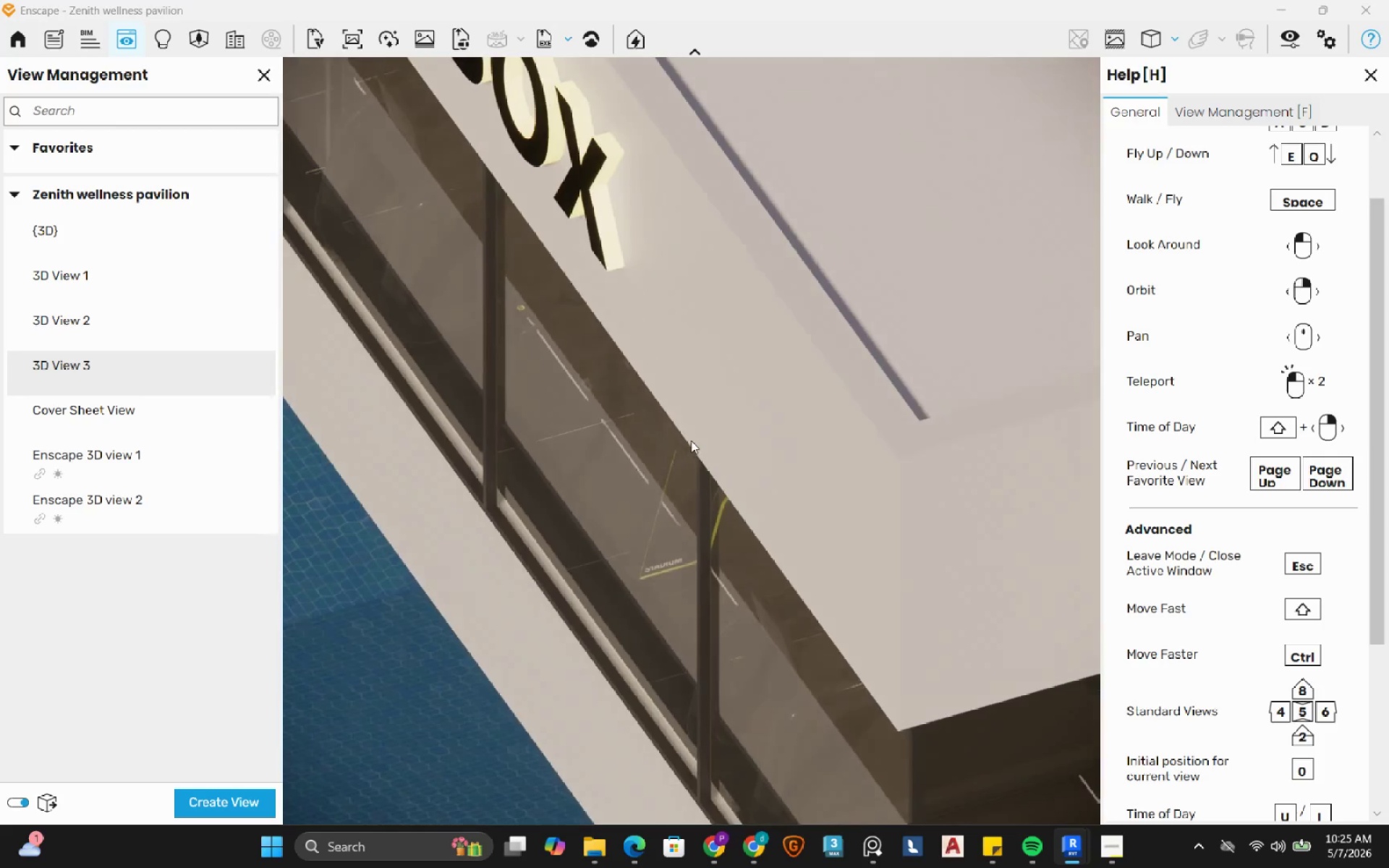 
hold_key(key=ShiftLeft, duration=0.44)
 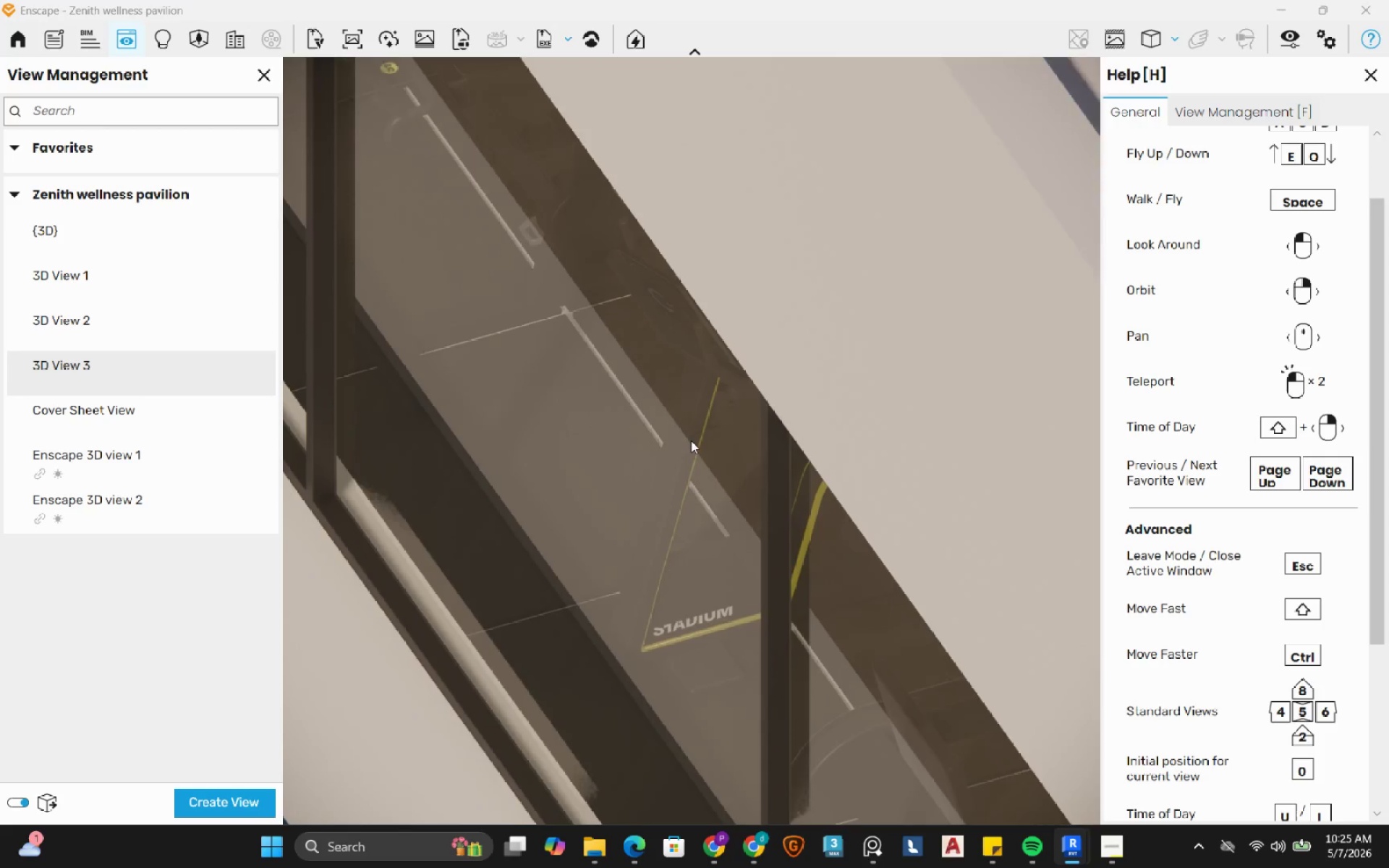 
key(Shift+D)
 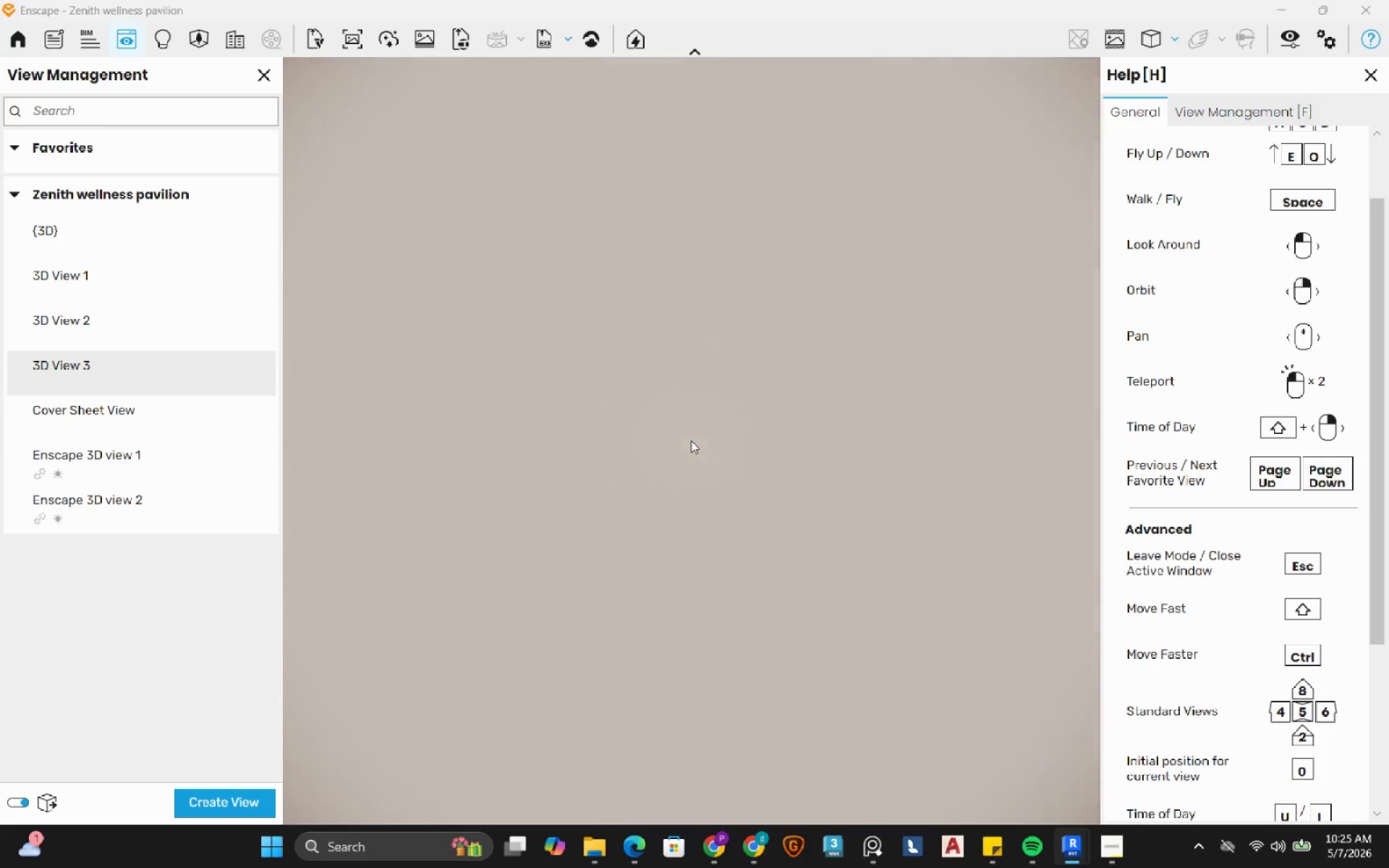 
hold_key(key=W, duration=0.77)
 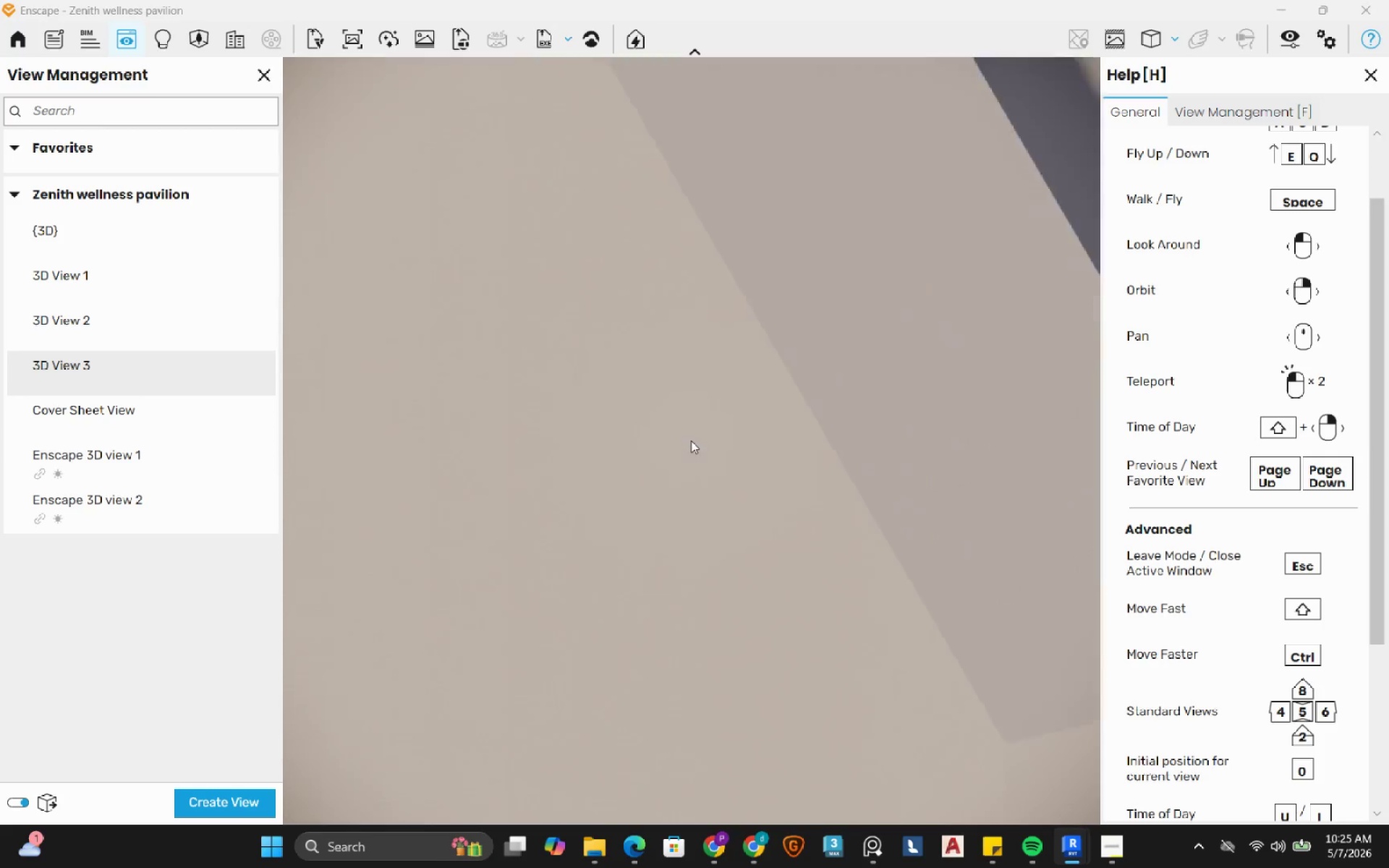 
hold_key(key=D, duration=0.5)
 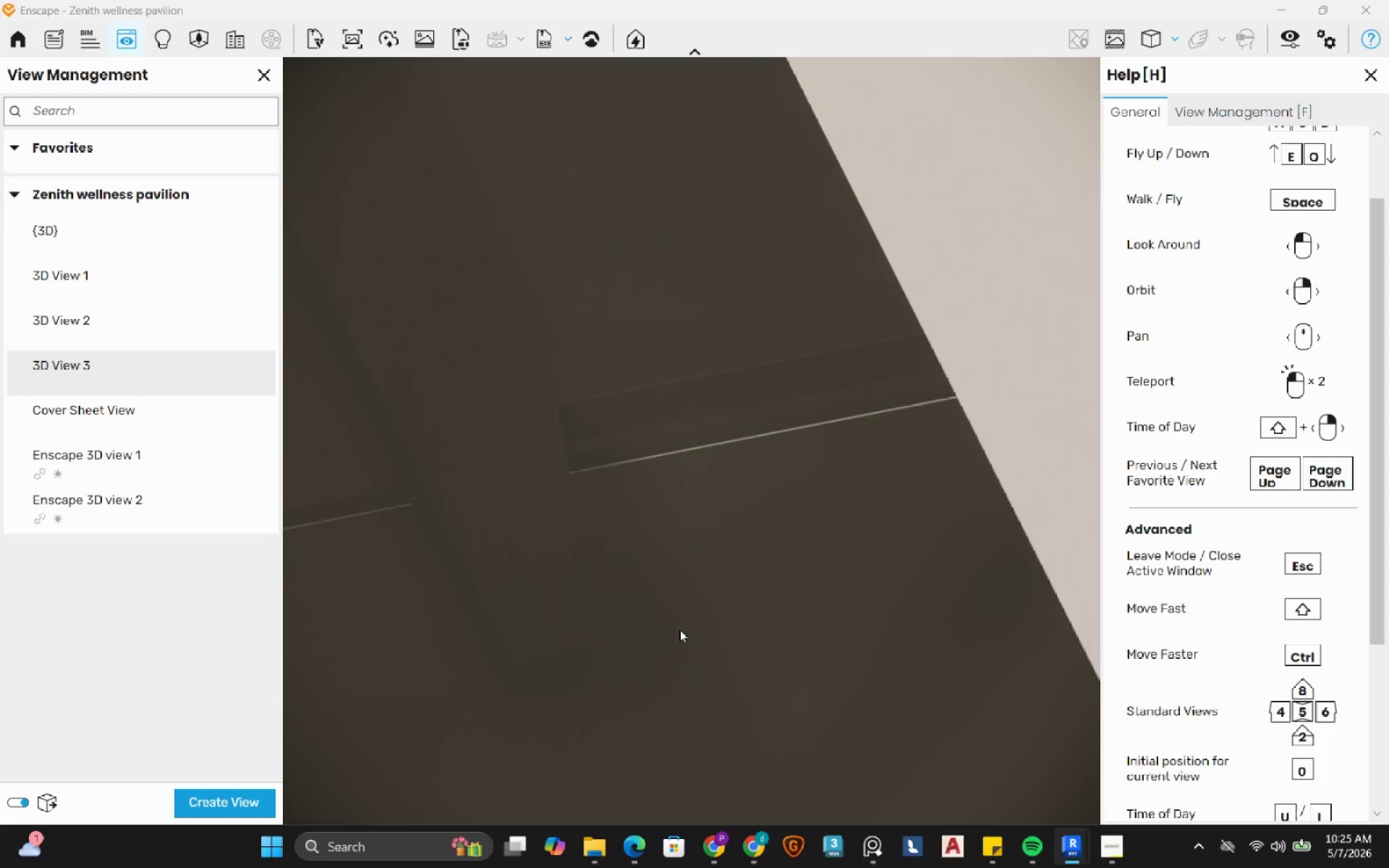 
key(D)
 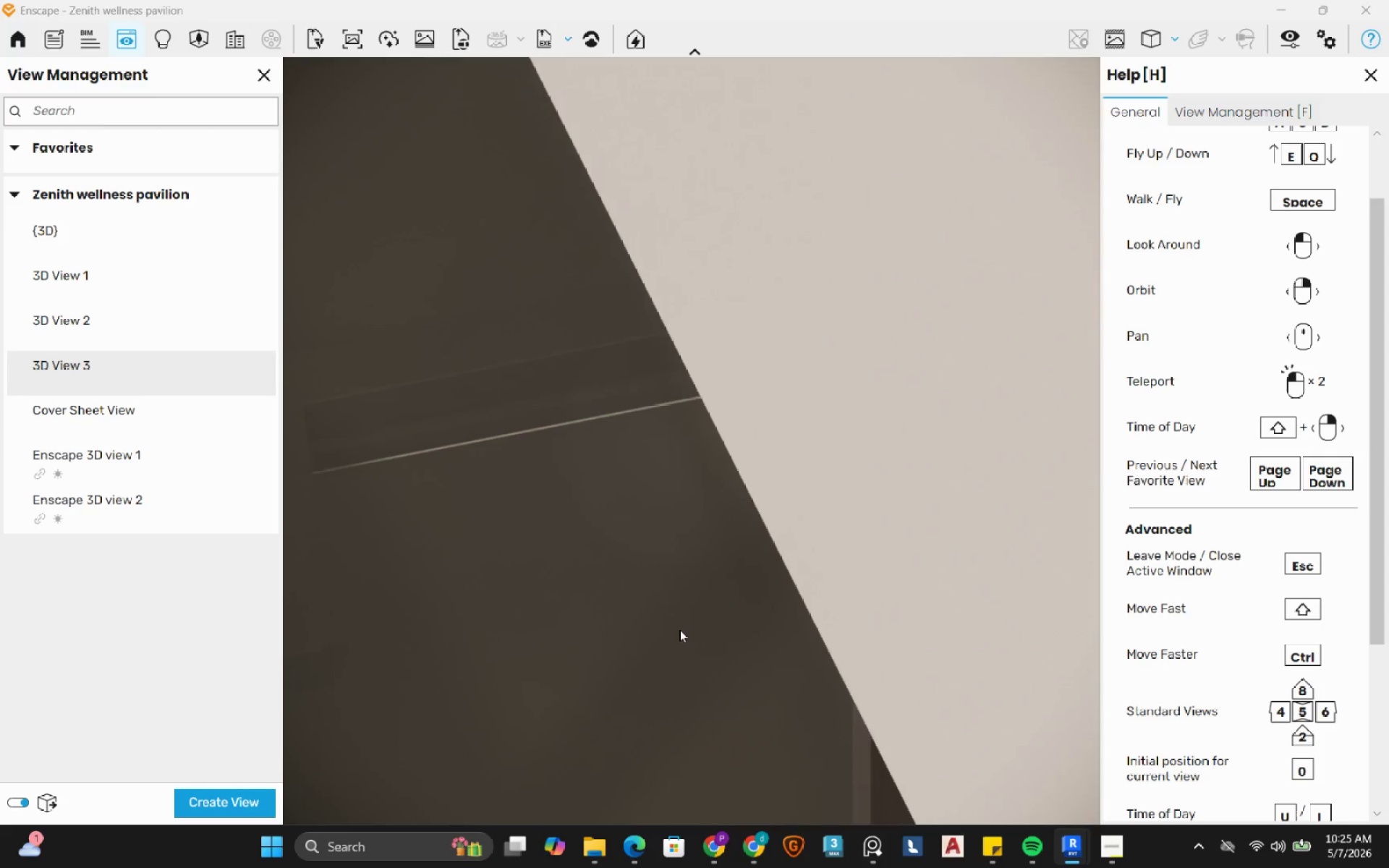 
hold_key(key=W, duration=1.16)
 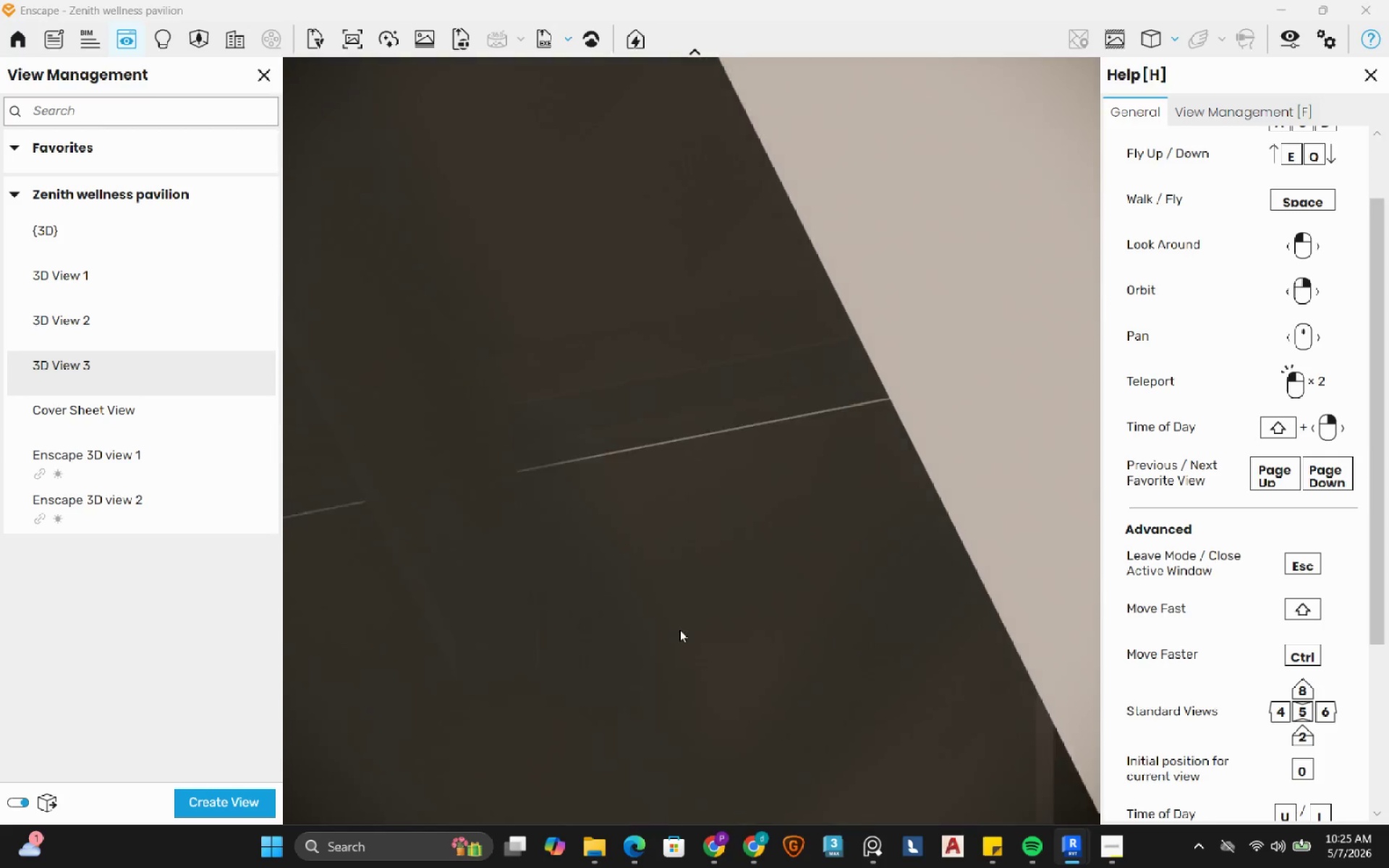 
hold_key(key=D, duration=0.44)
 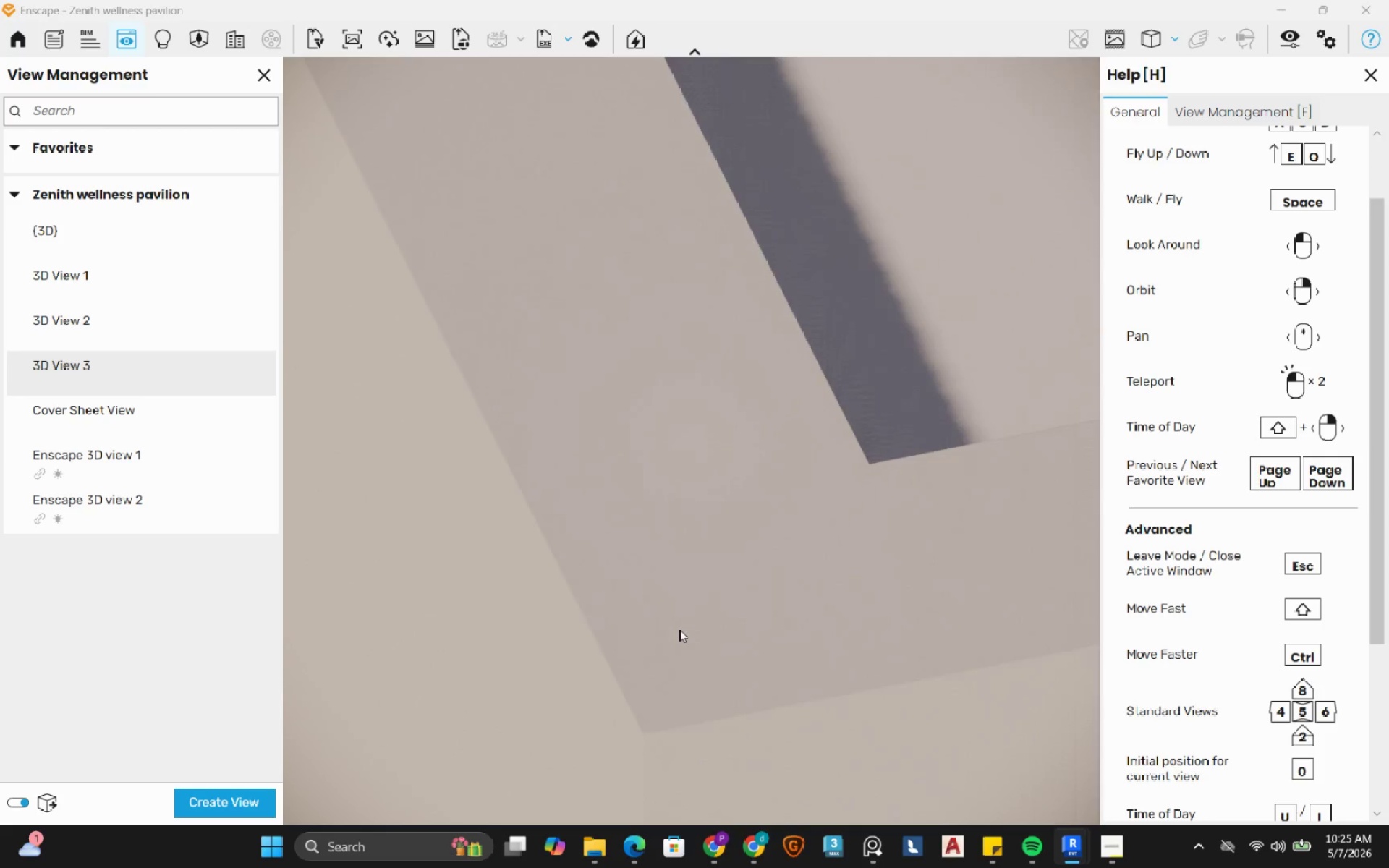 
hold_key(key=ShiftLeft, duration=0.41)
 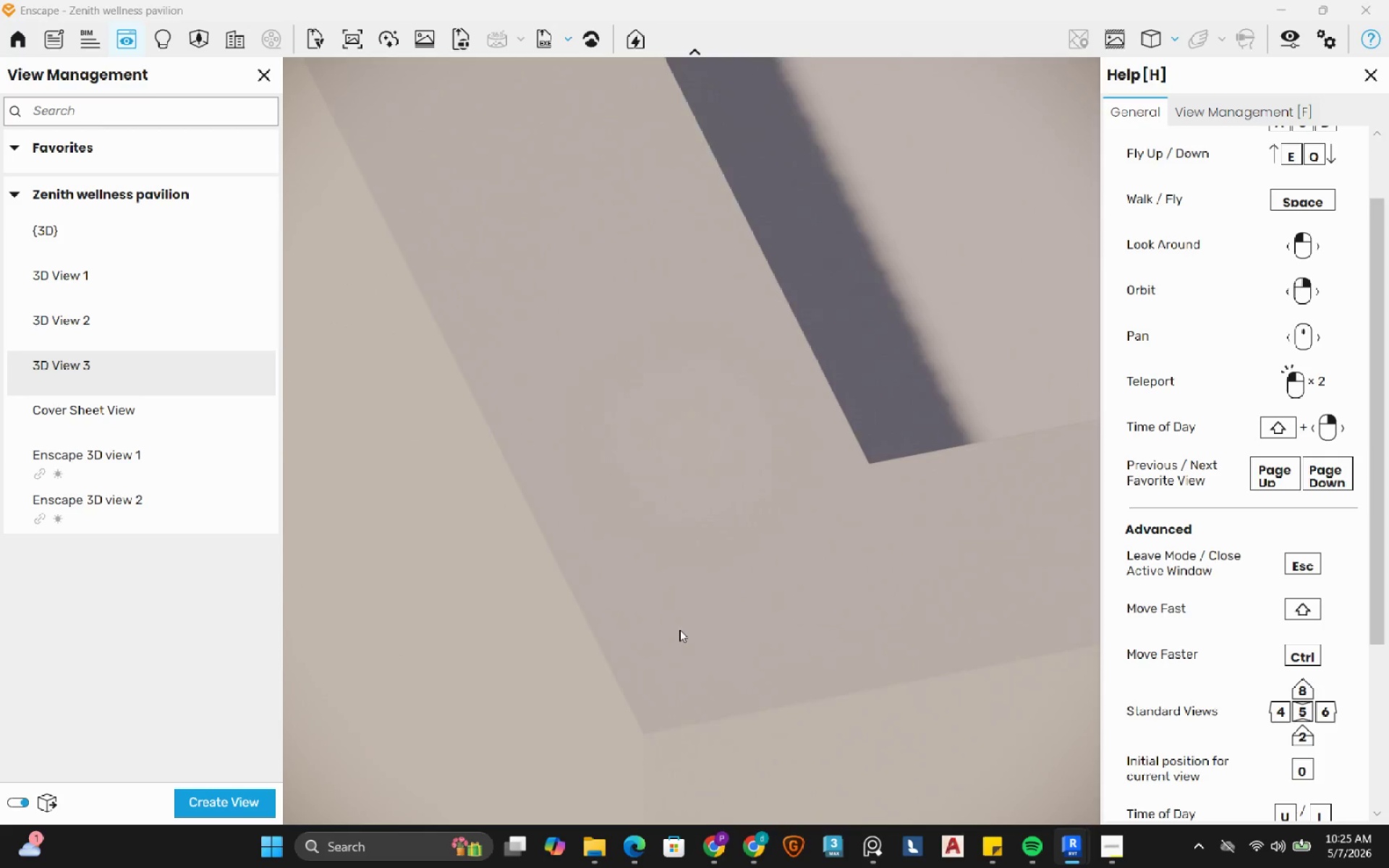 
hold_key(key=A, duration=1.01)
 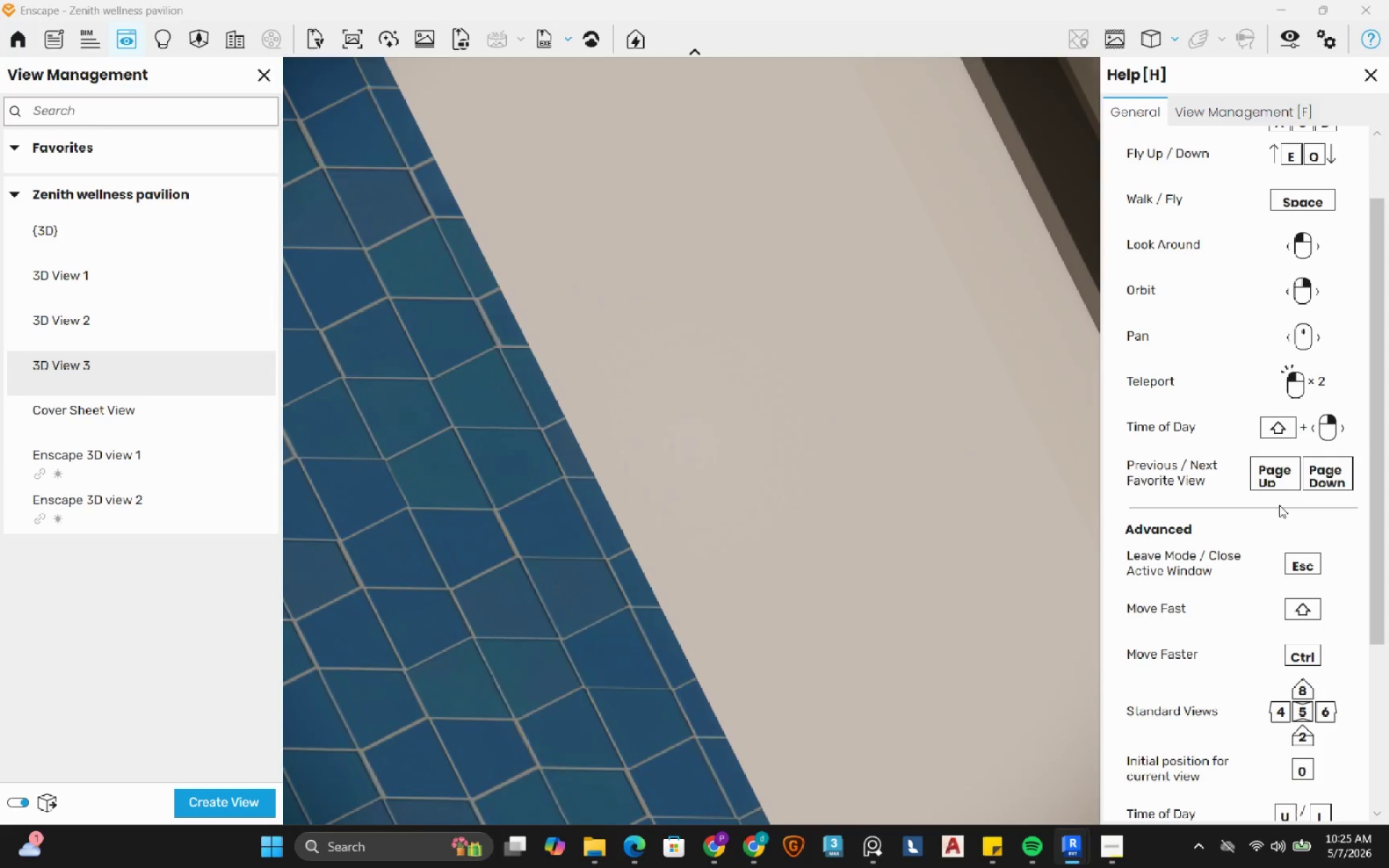 
hold_key(key=S, duration=0.64)
 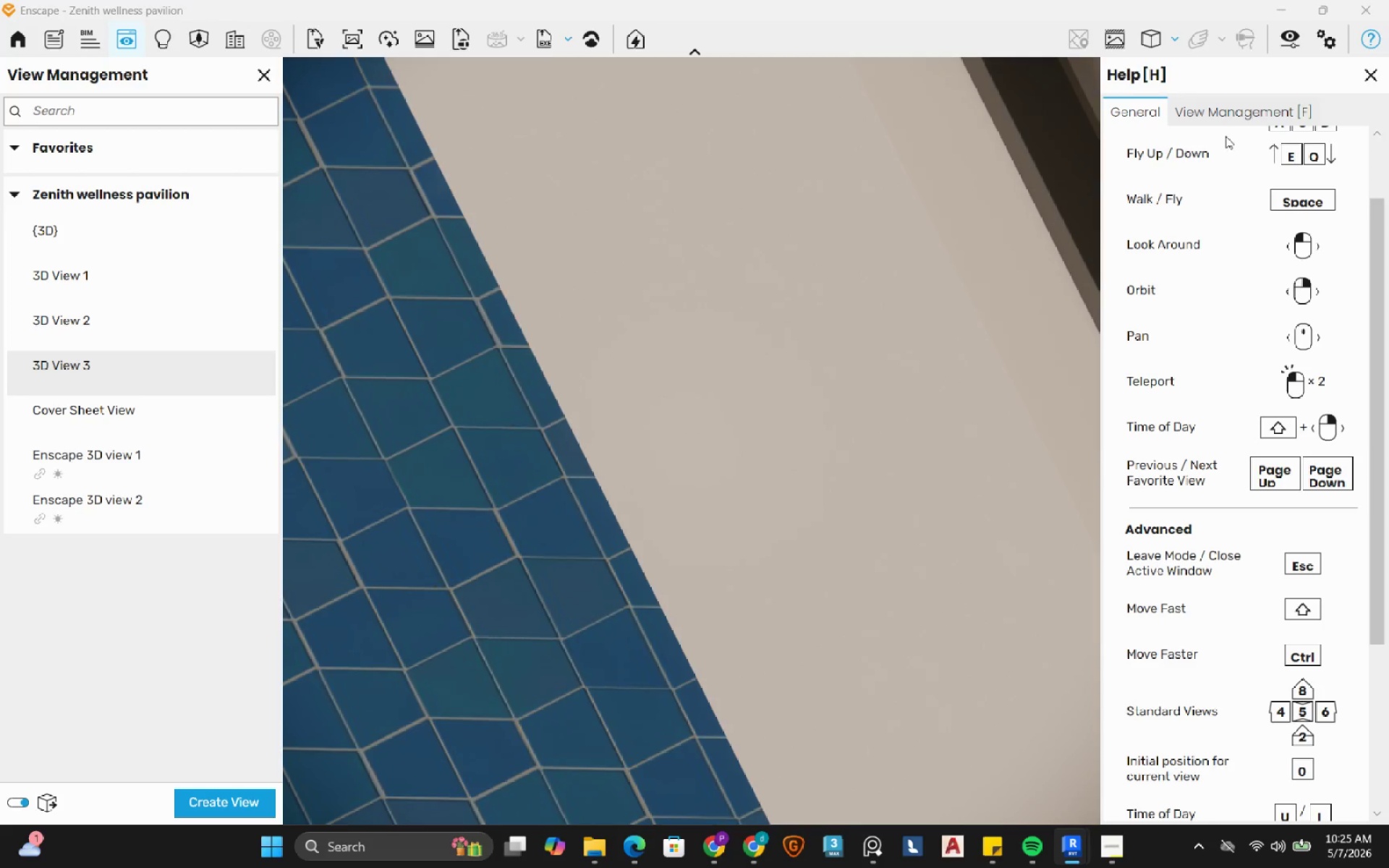 
left_click([1299, 38])
 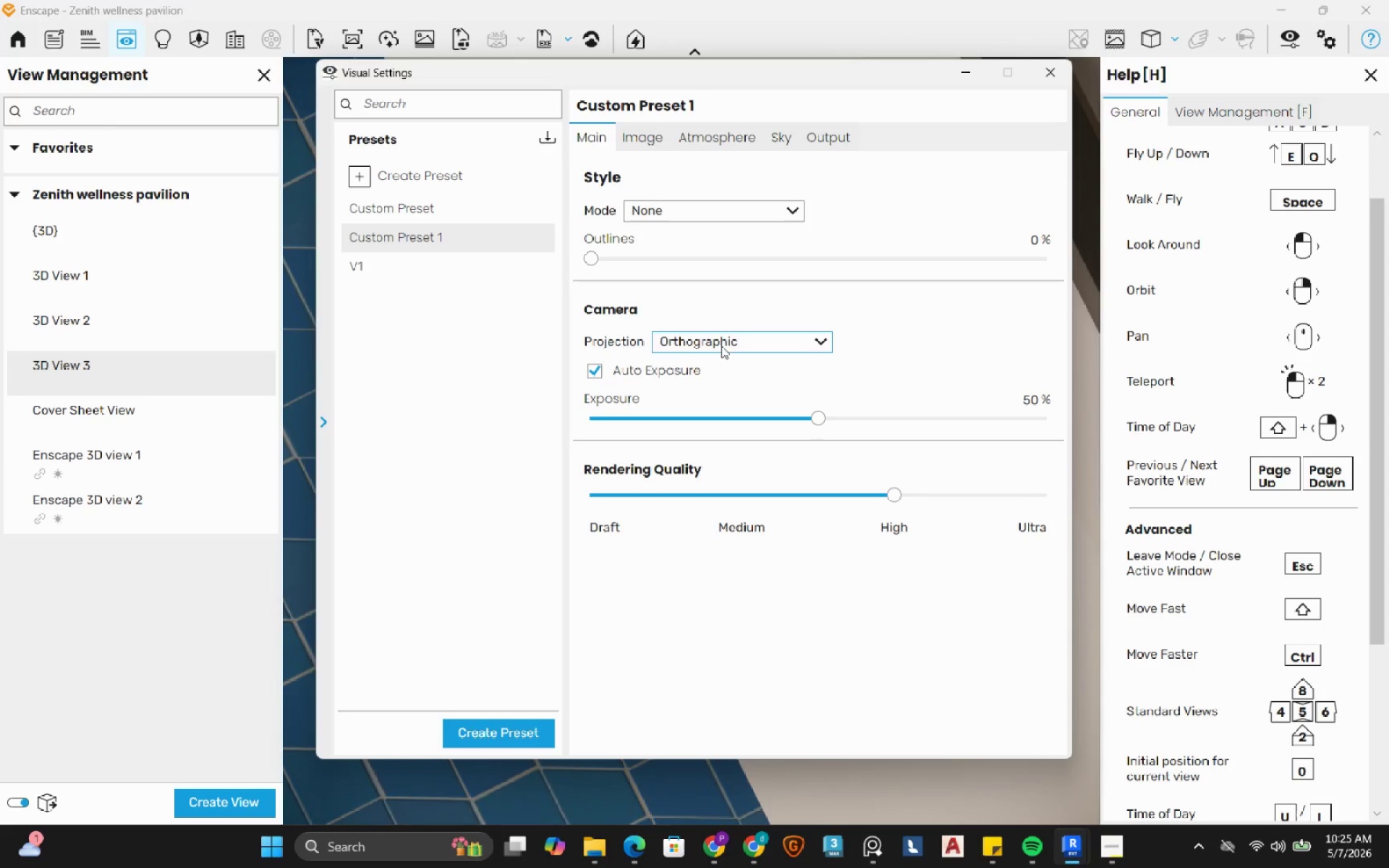 
left_click_drag(start_coordinate=[694, 340], to_coordinate=[698, 340])
 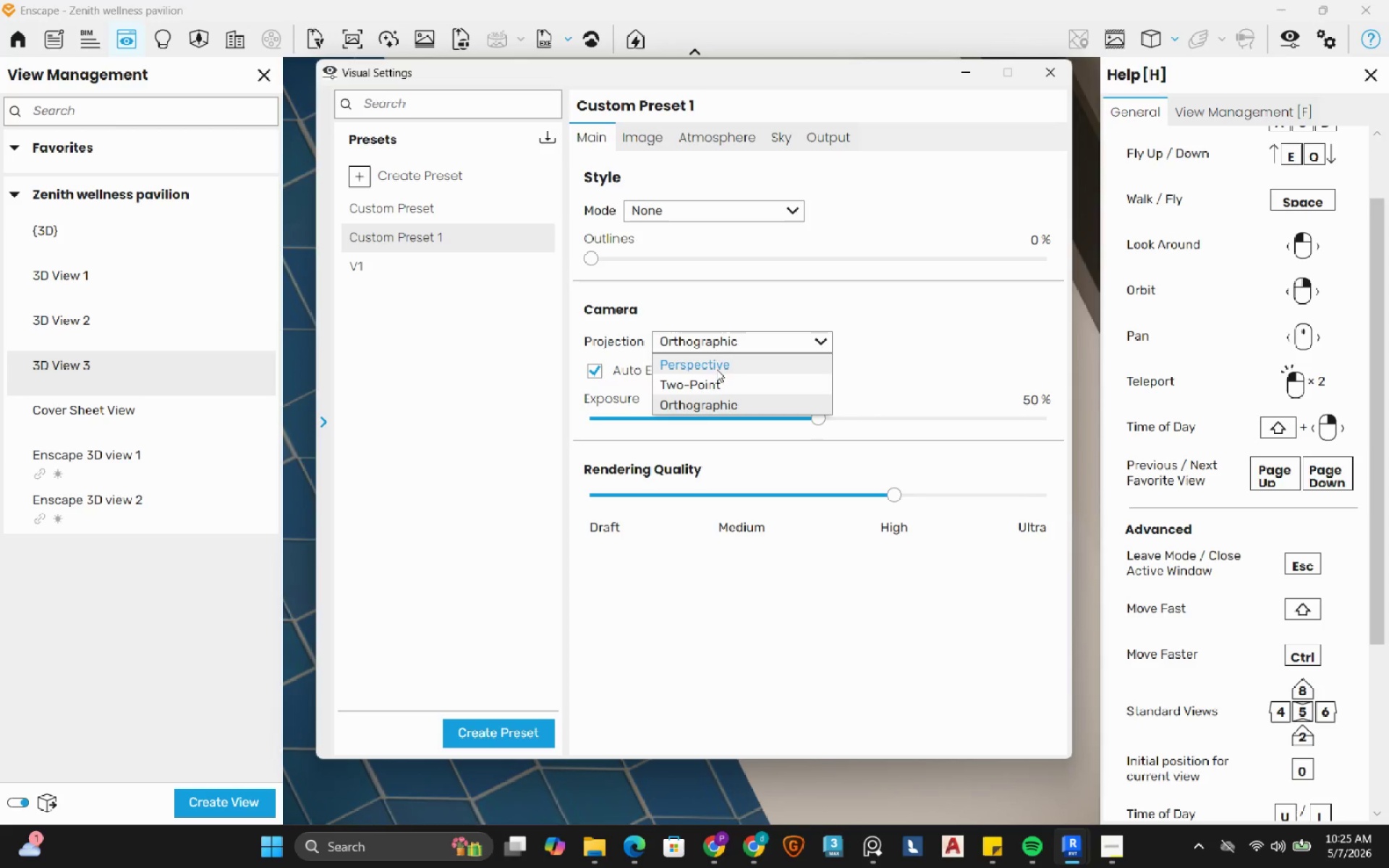 
left_click([717, 367])
 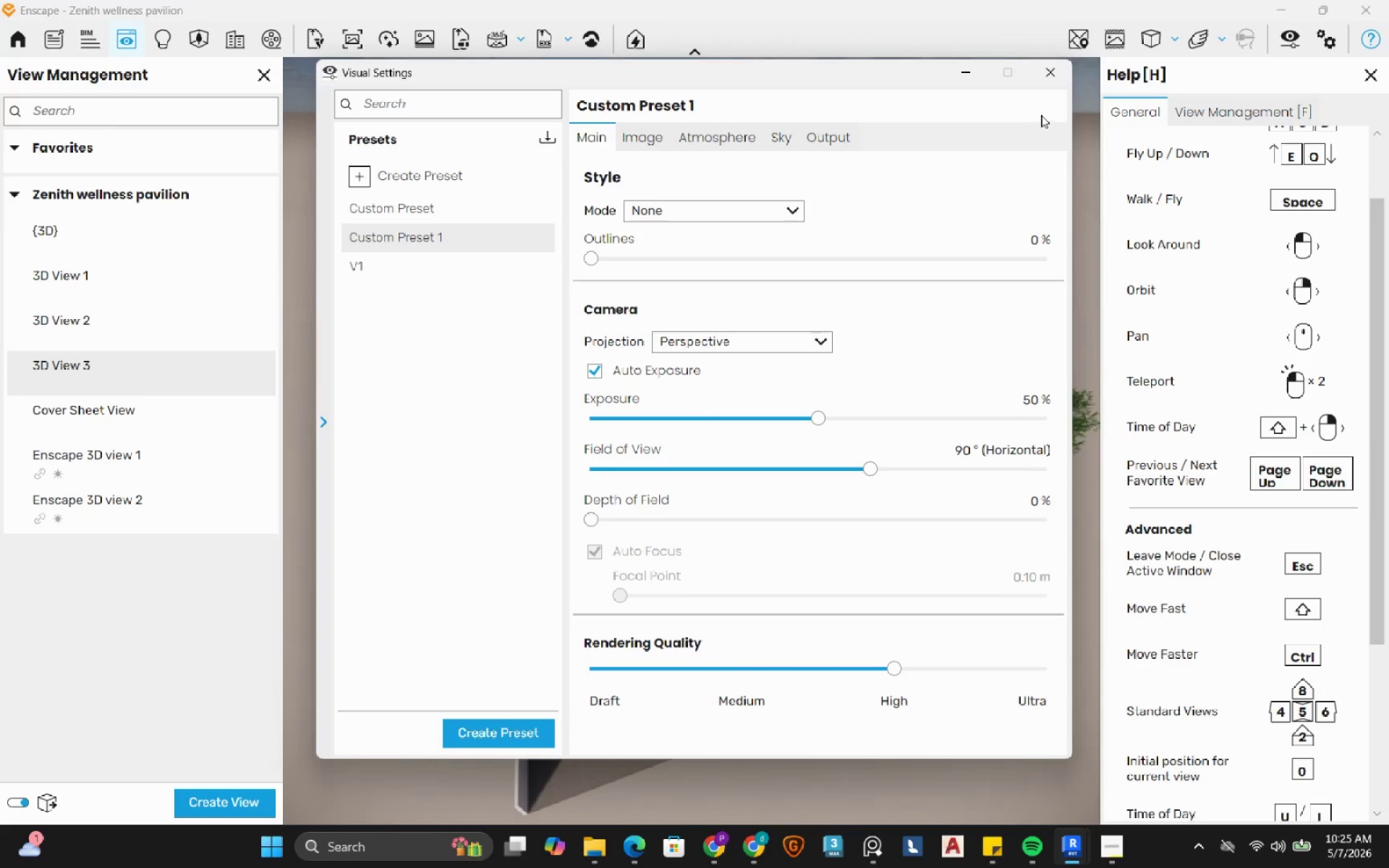 
left_click([968, 76])
 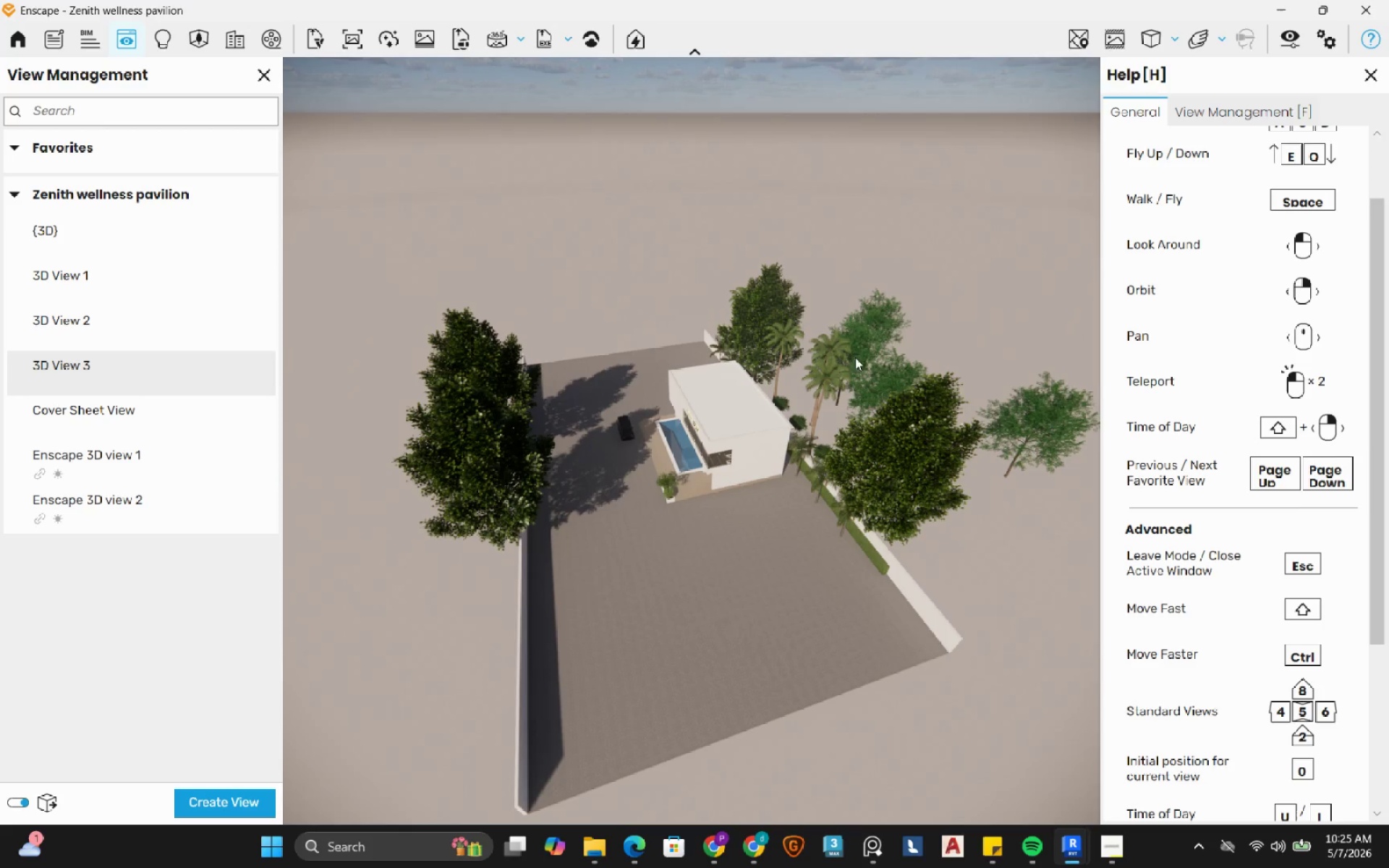 
hold_key(key=W, duration=0.73)
 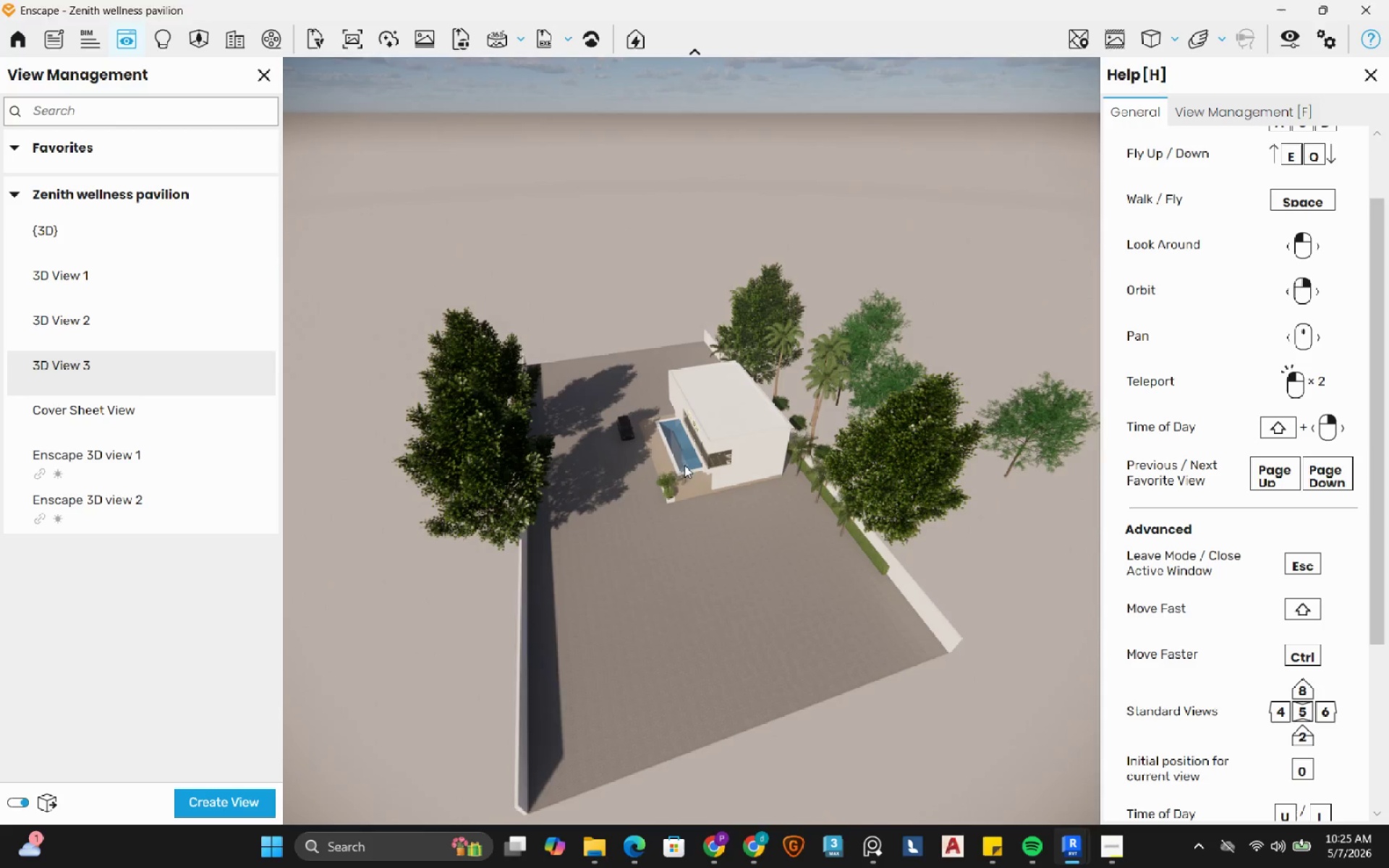 
hold_key(key=ShiftLeft, duration=0.44)
 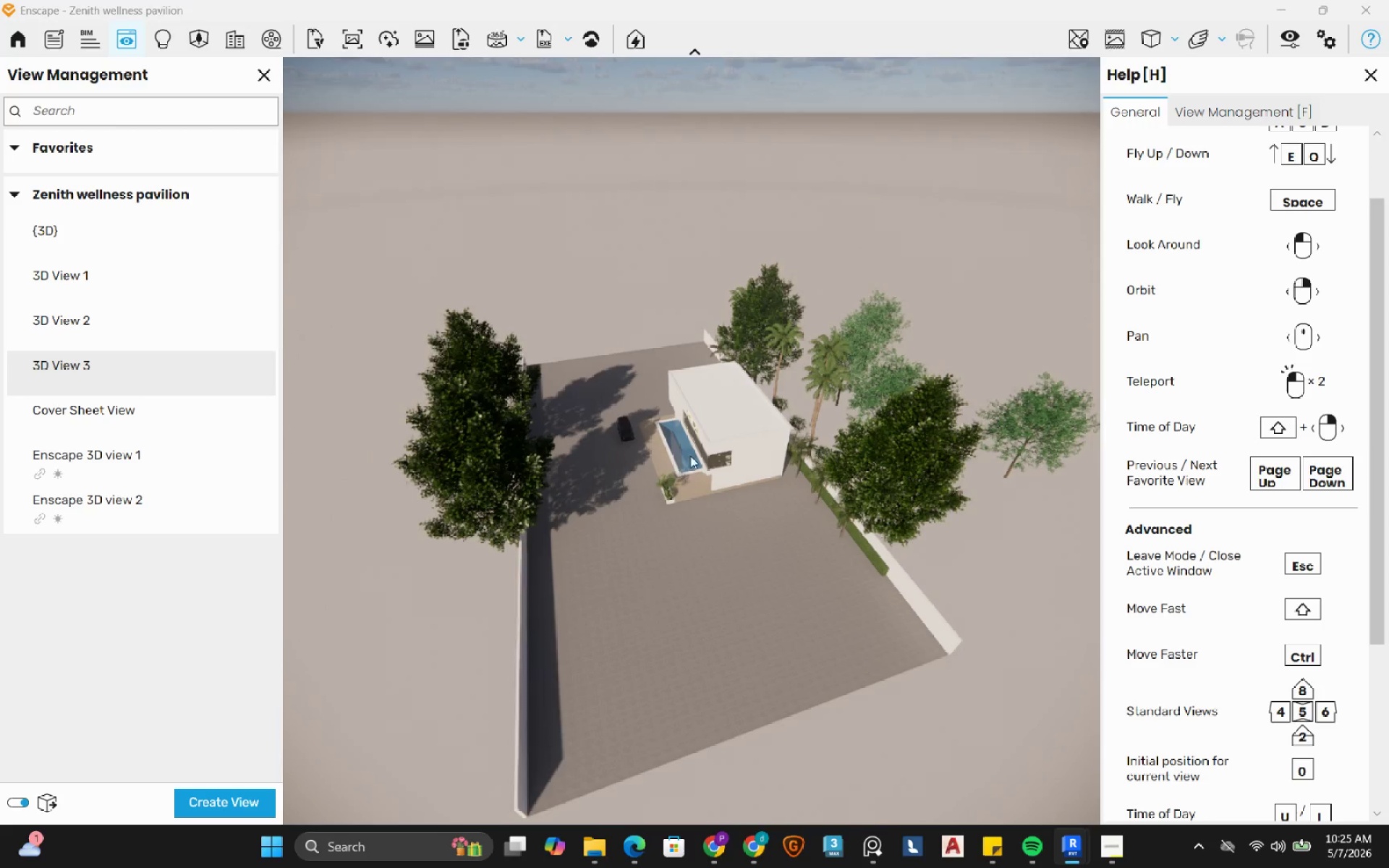 
left_click_drag(start_coordinate=[708, 421], to_coordinate=[691, 441])
 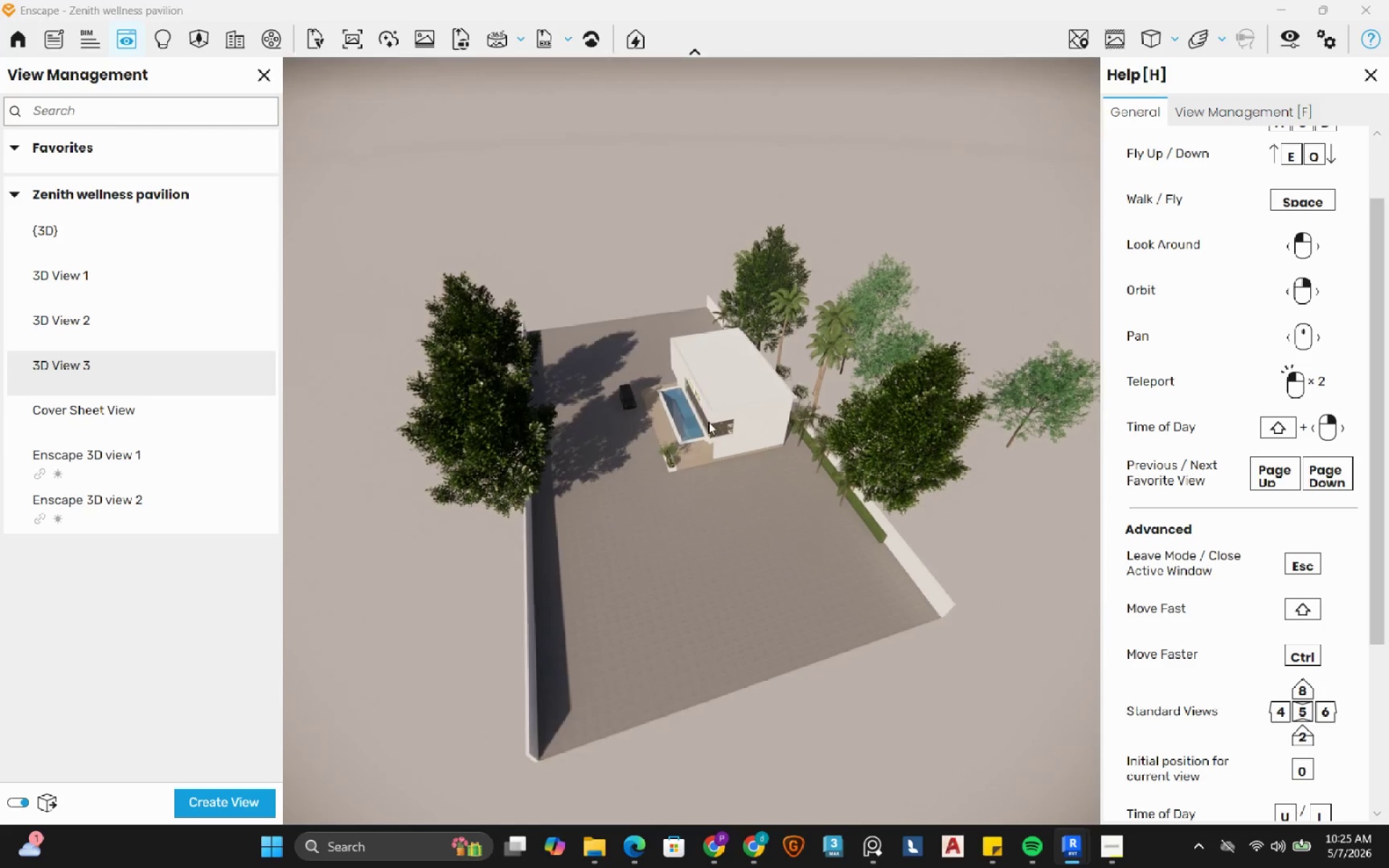 
hold_key(key=W, duration=4.73)
 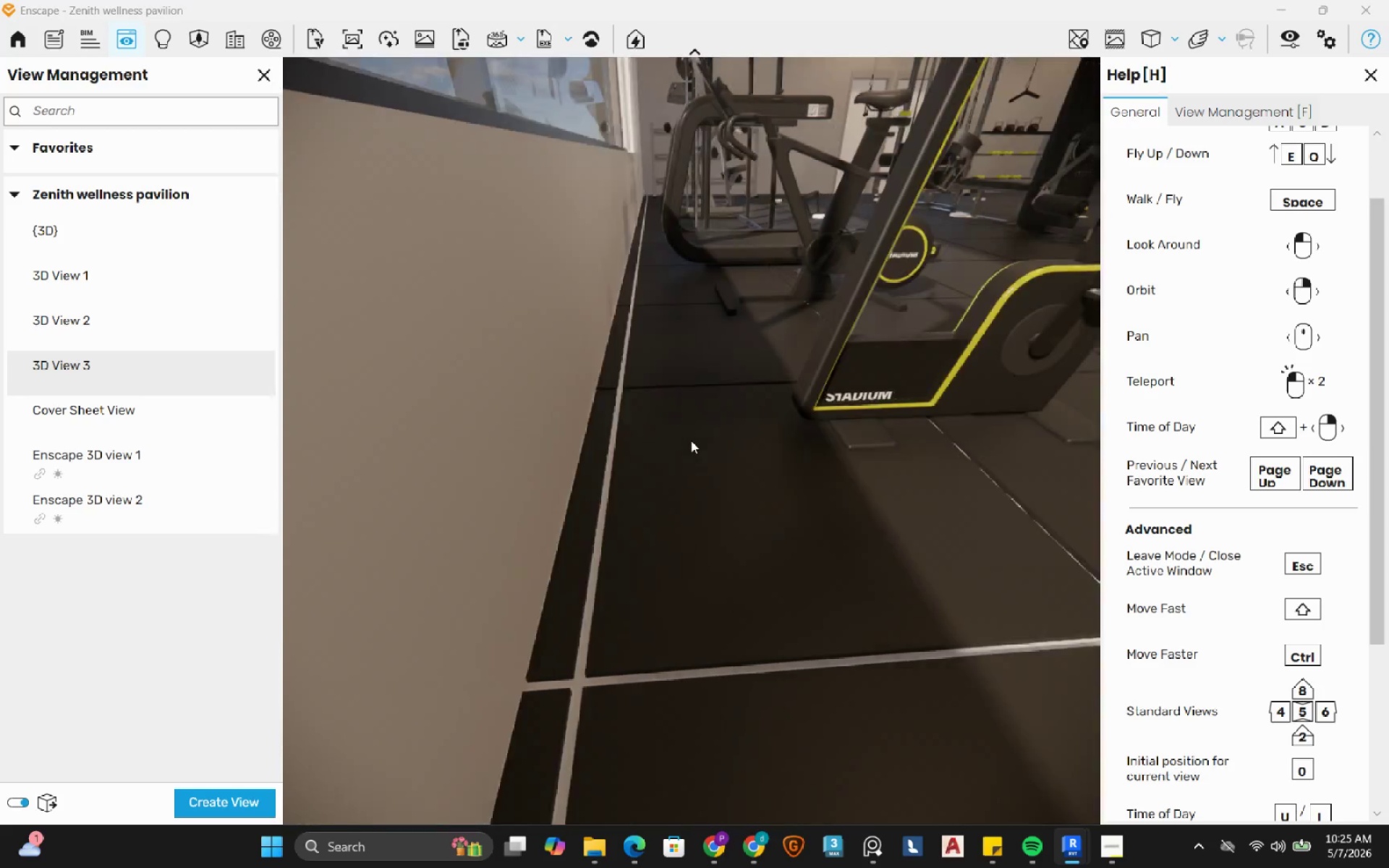 
left_click_drag(start_coordinate=[687, 400], to_coordinate=[691, 441])
 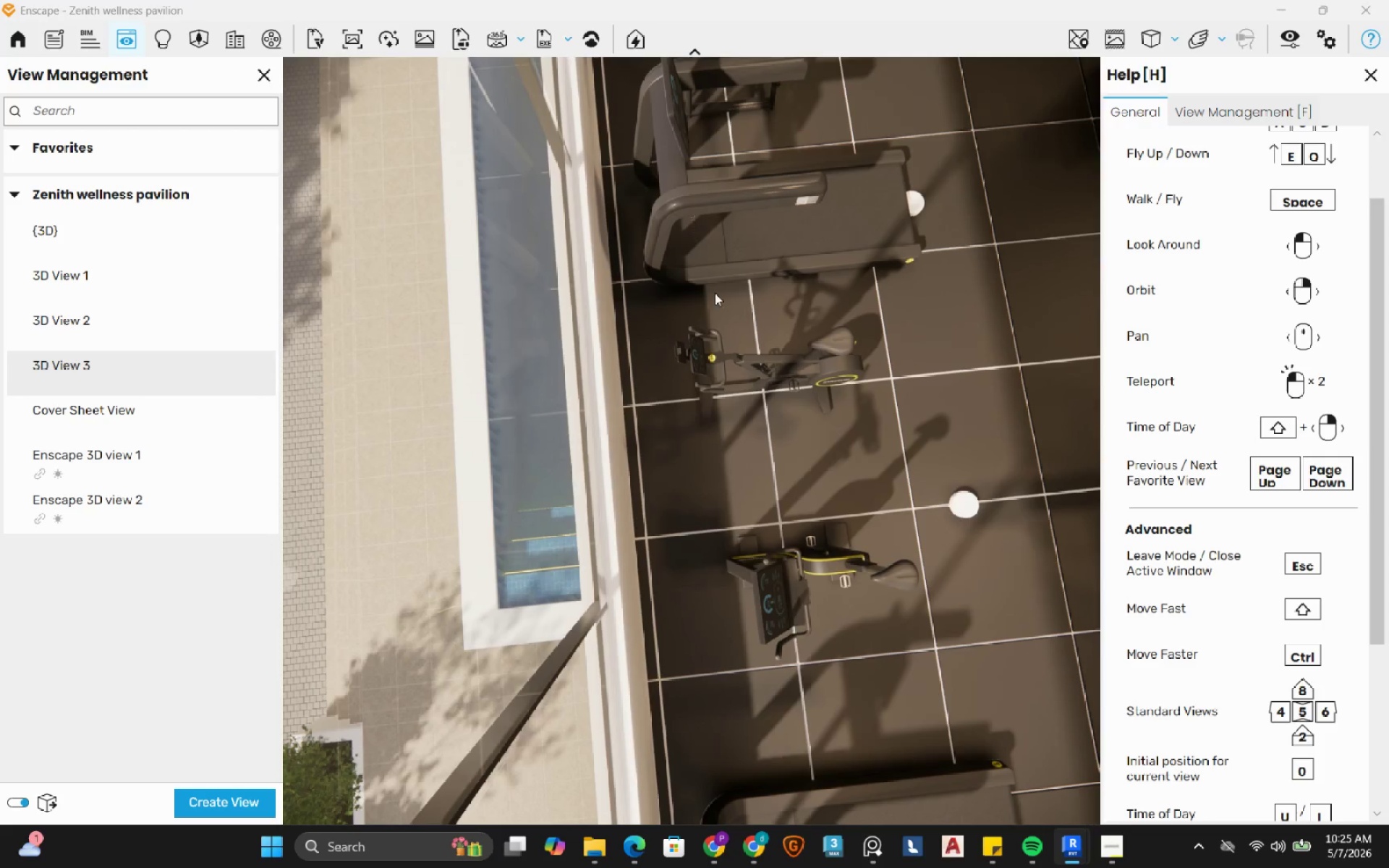 
type(Dddeeeee)
 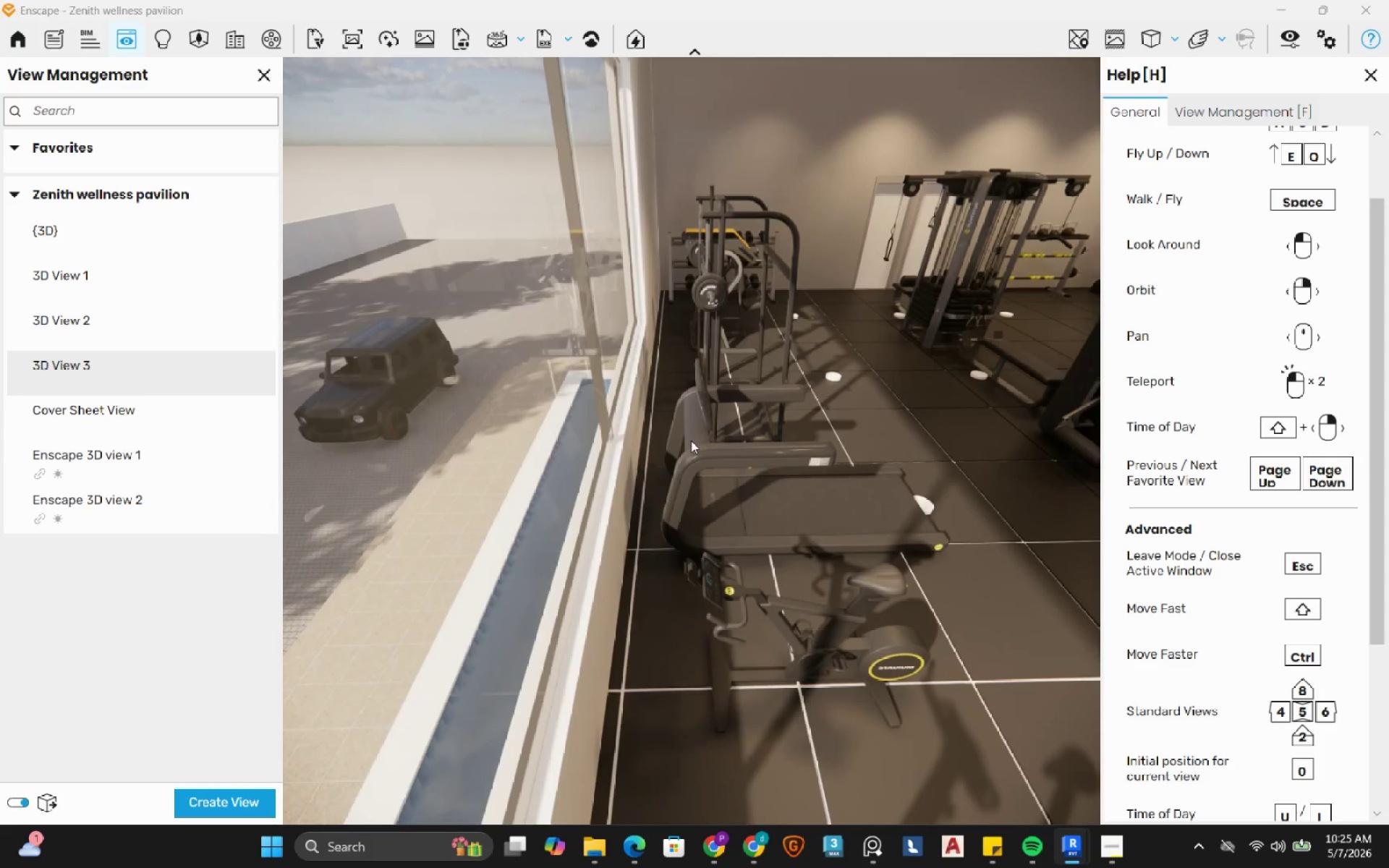 
hold_key(key=E, duration=0.38)
 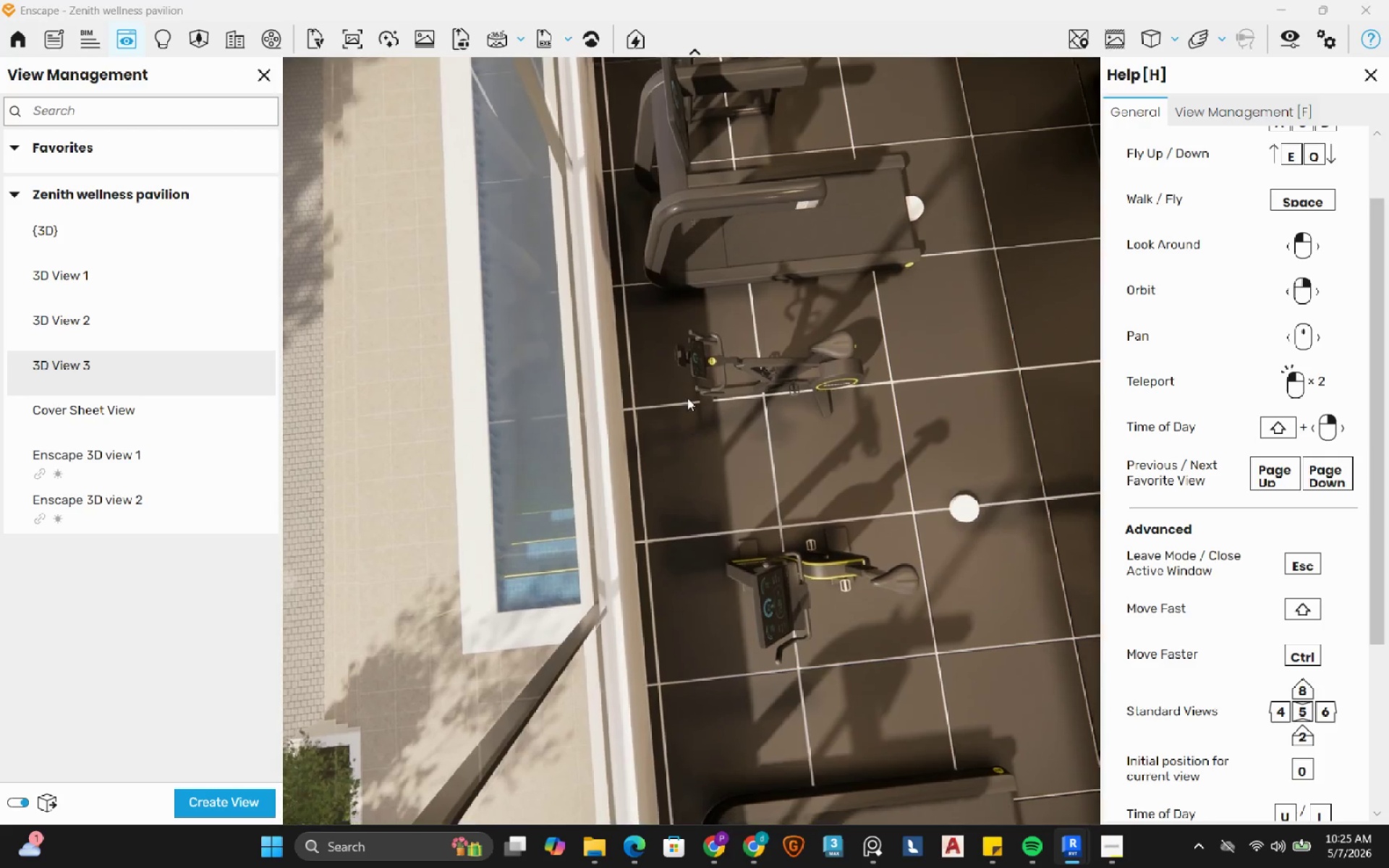 
type(ww)
 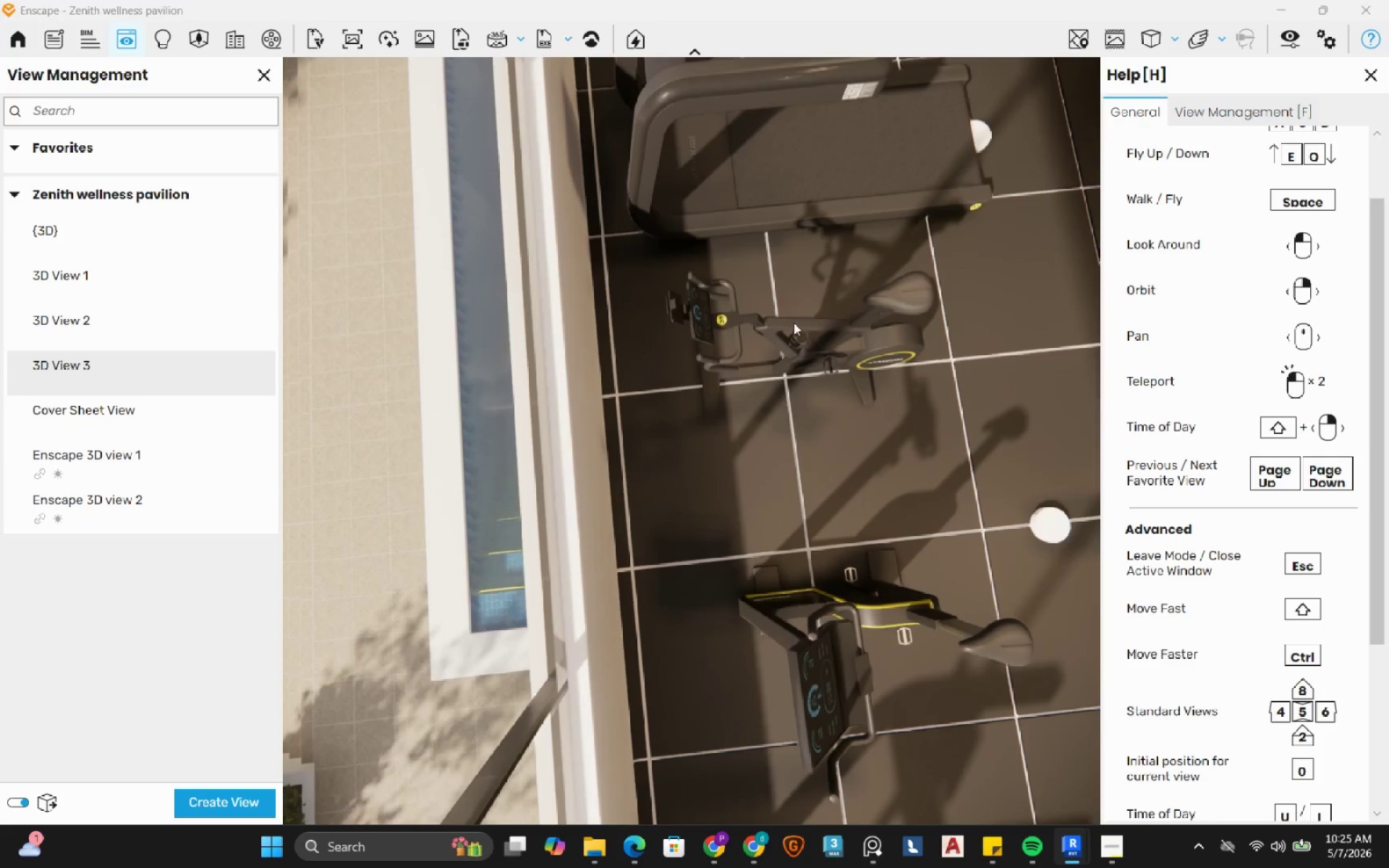 
left_click_drag(start_coordinate=[794, 323], to_coordinate=[691, 441])
 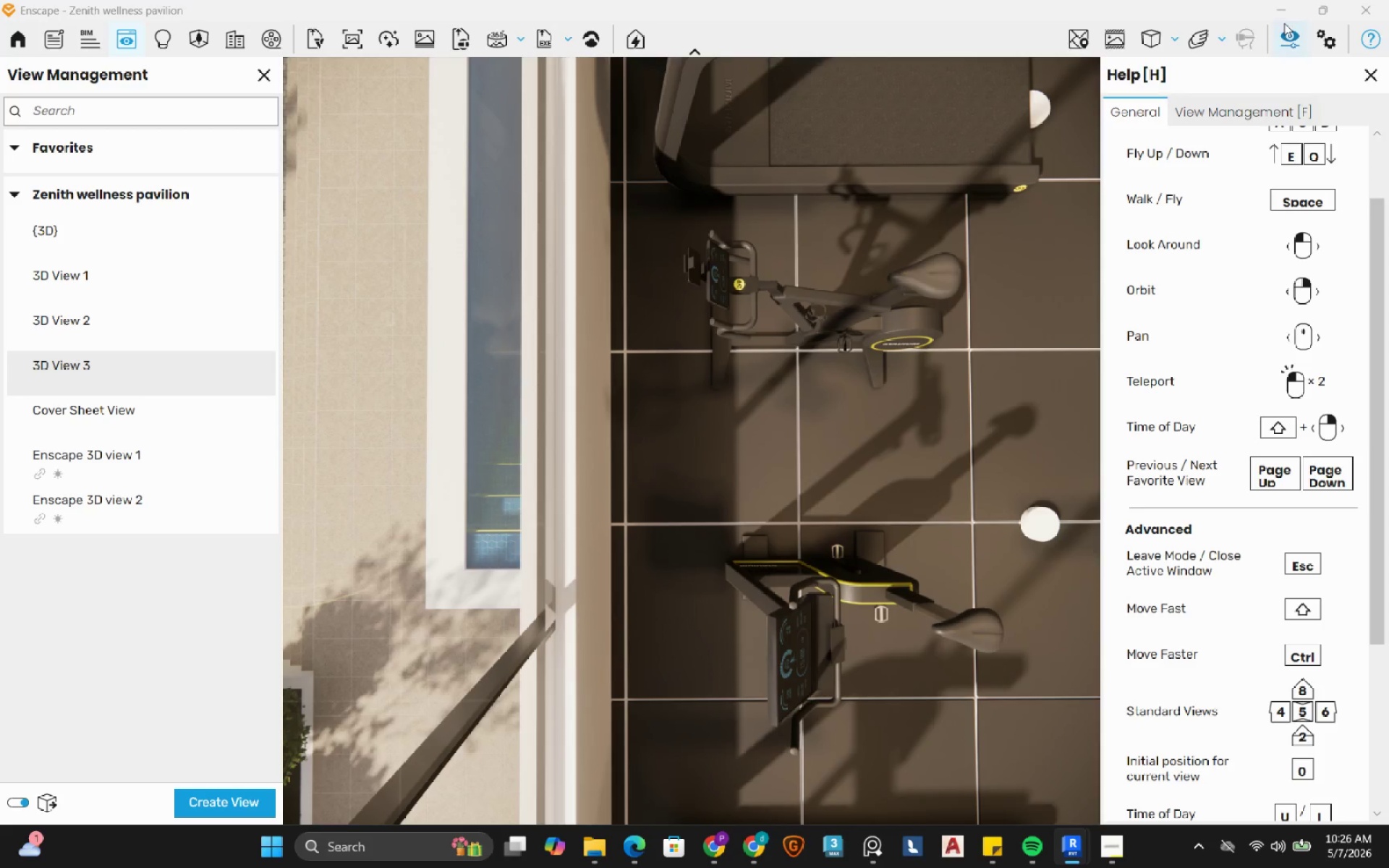 
left_click([1289, 50])
 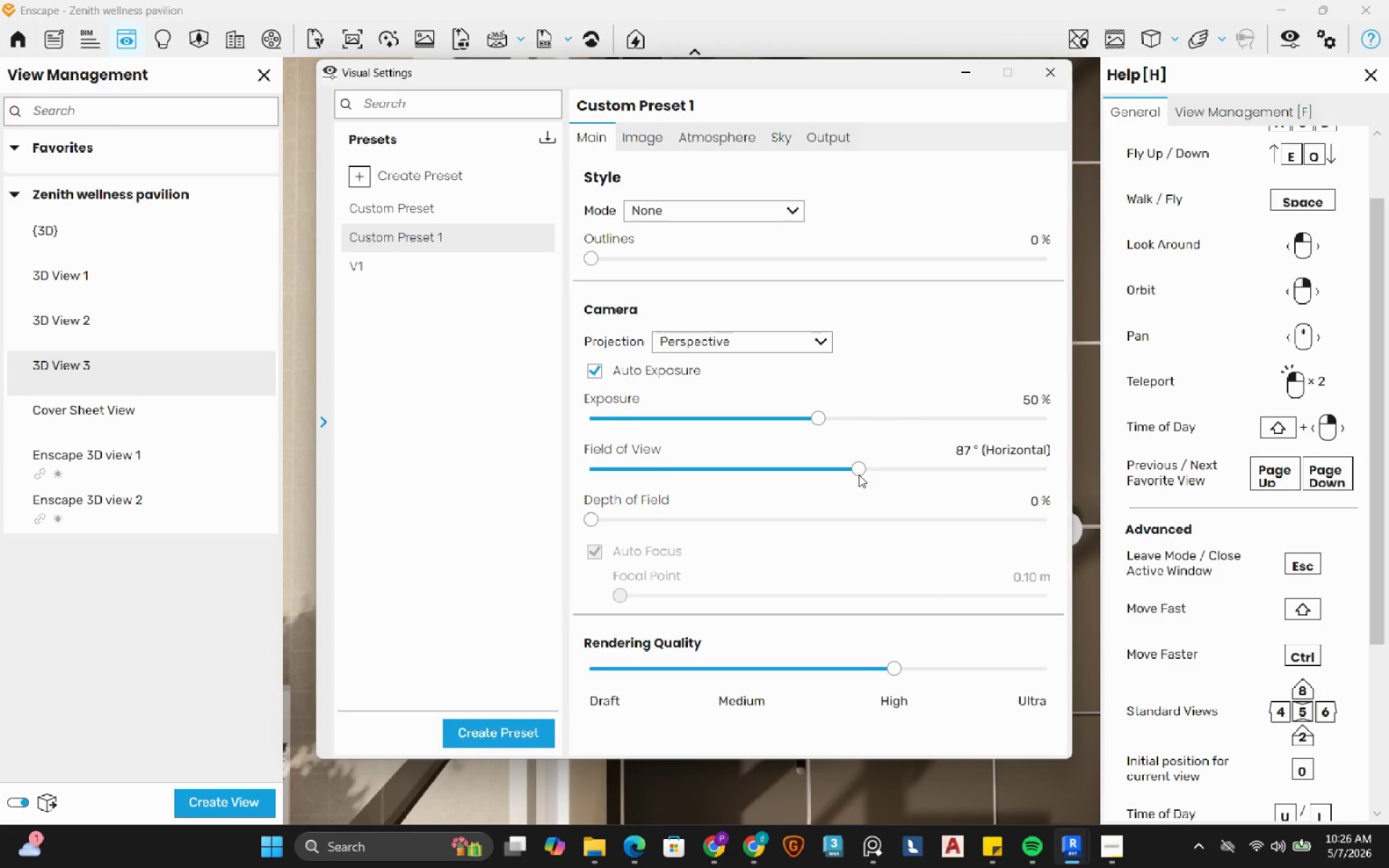 
left_click([786, 347])
 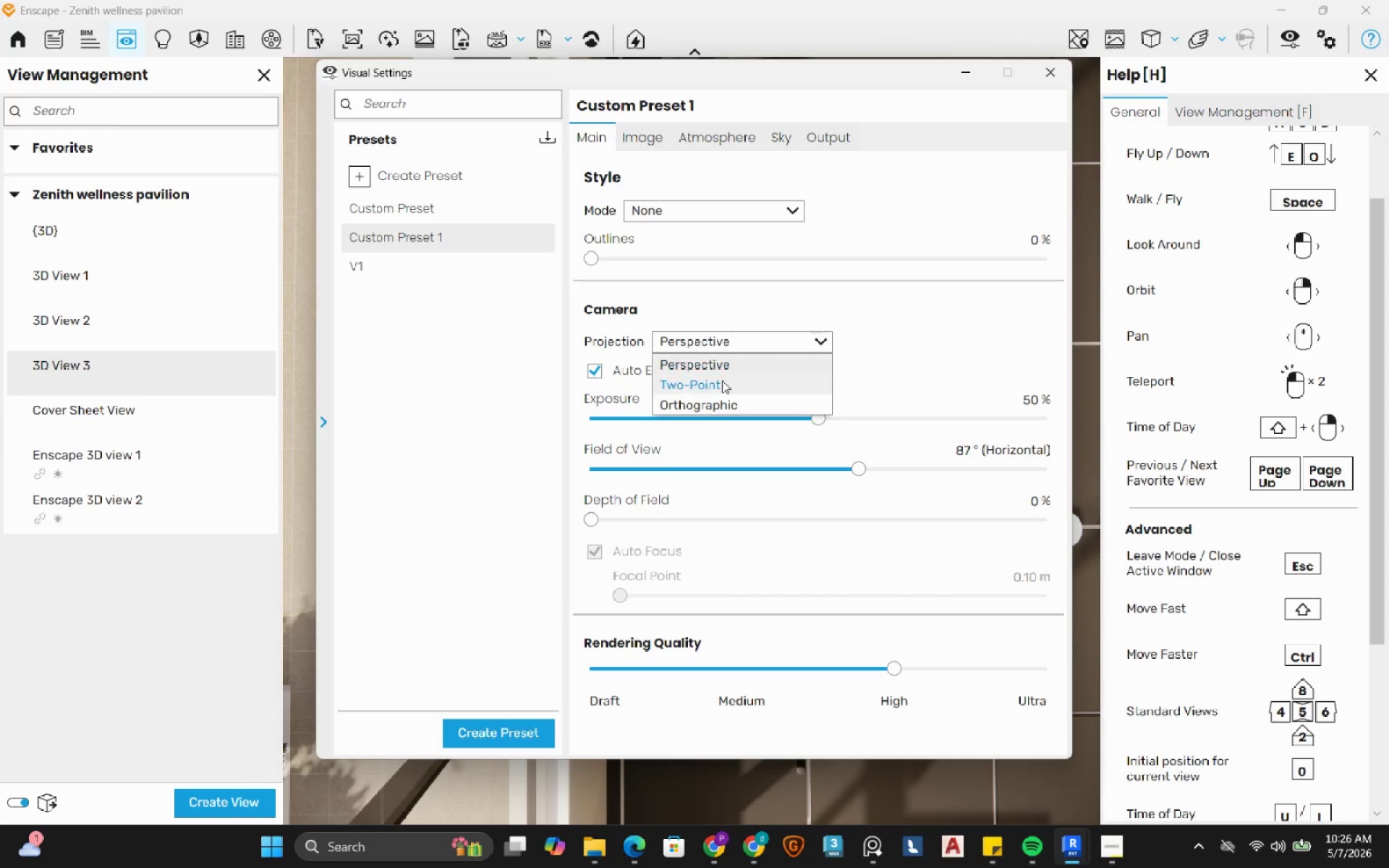 
left_click([722, 380])
 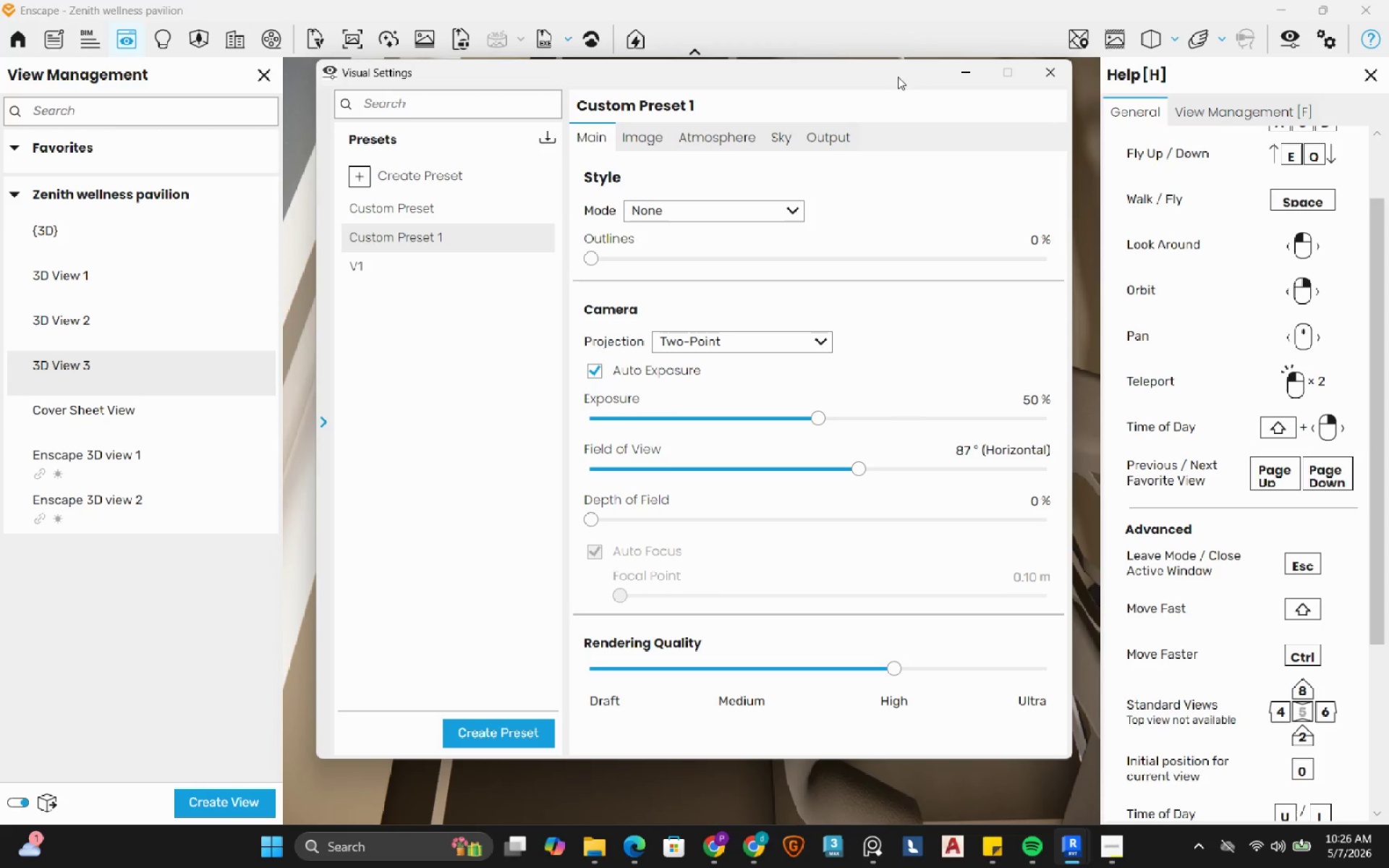 
left_click([756, 341])
 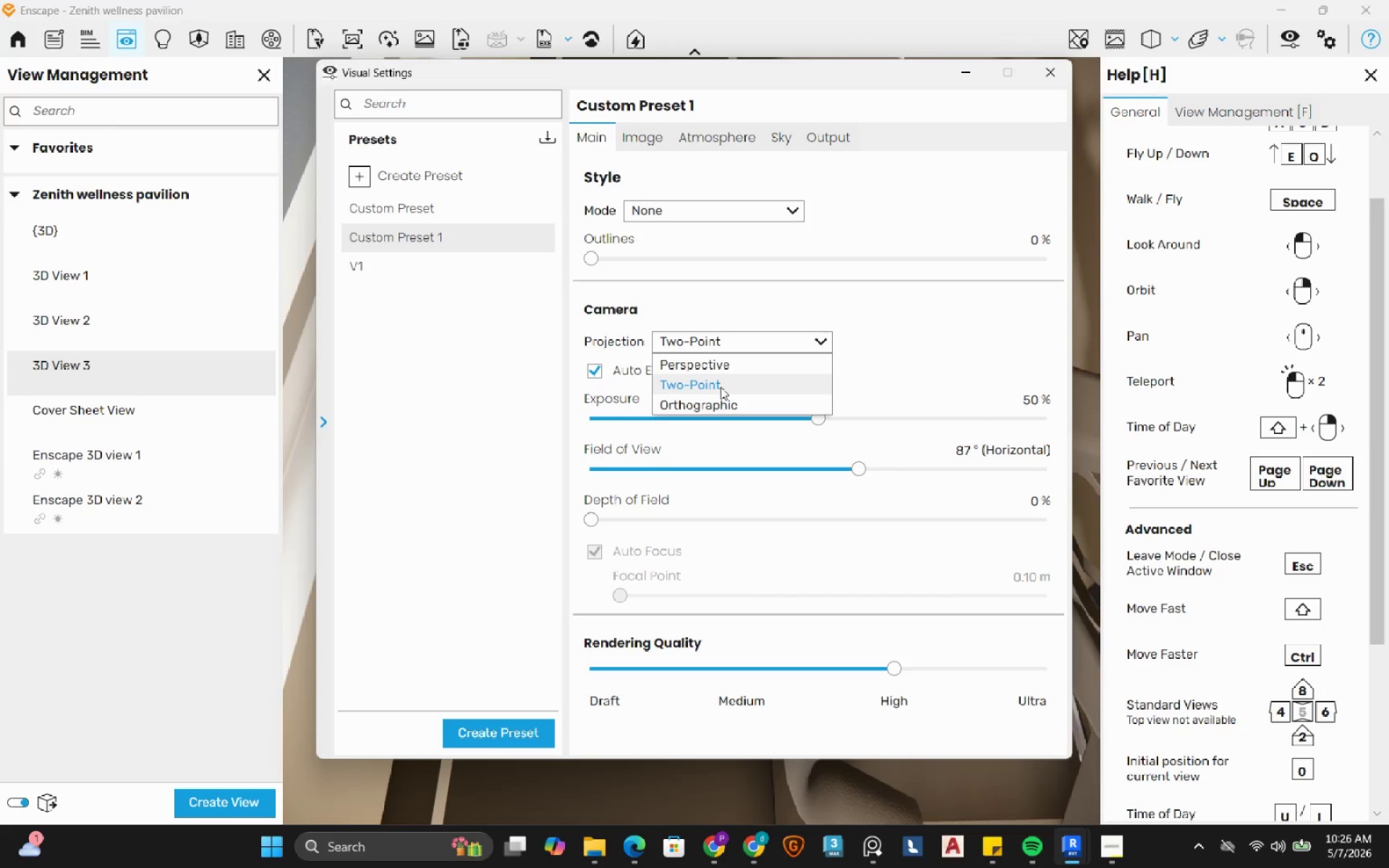 
wait(5.75)
 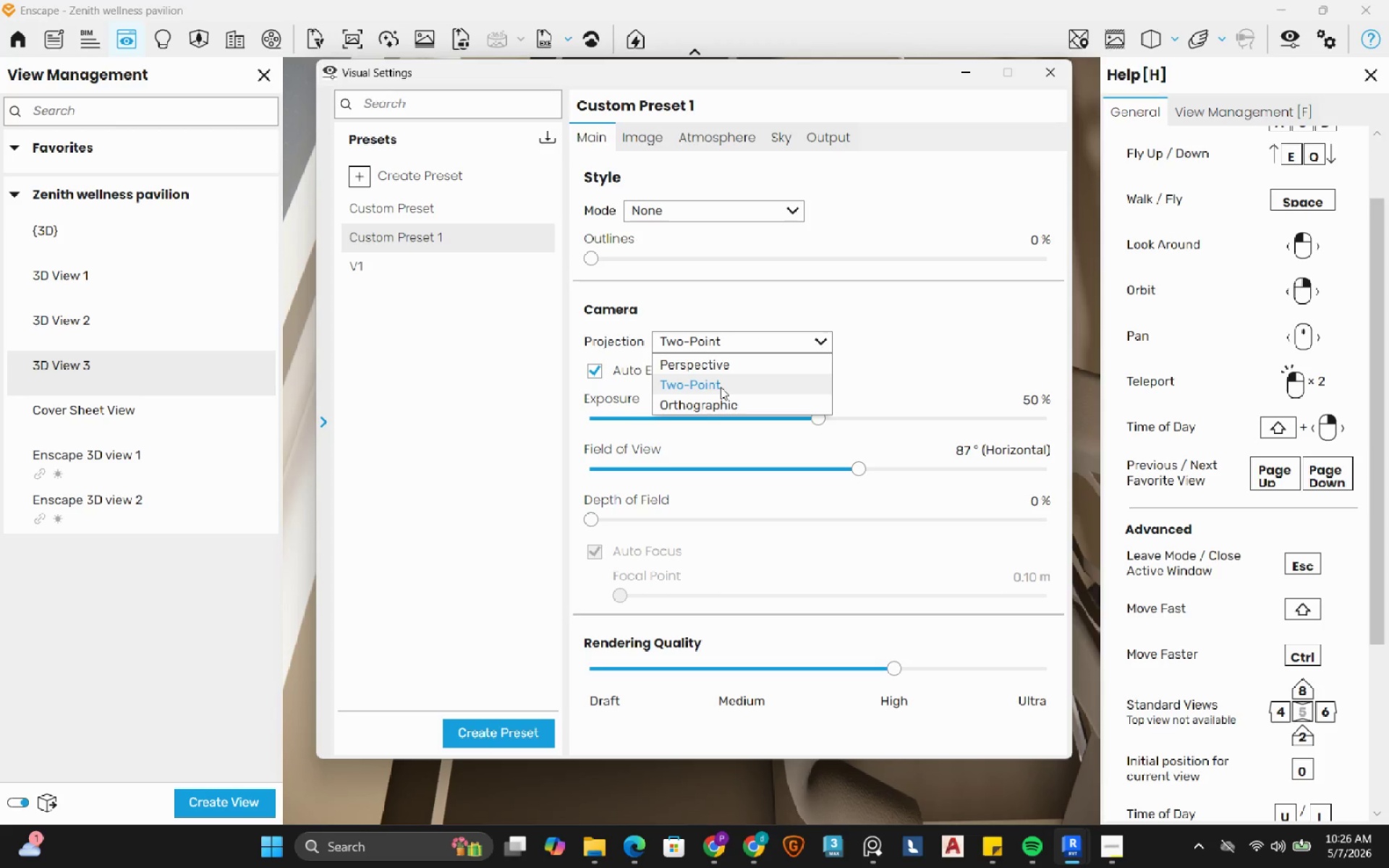 
left_click([718, 372])
 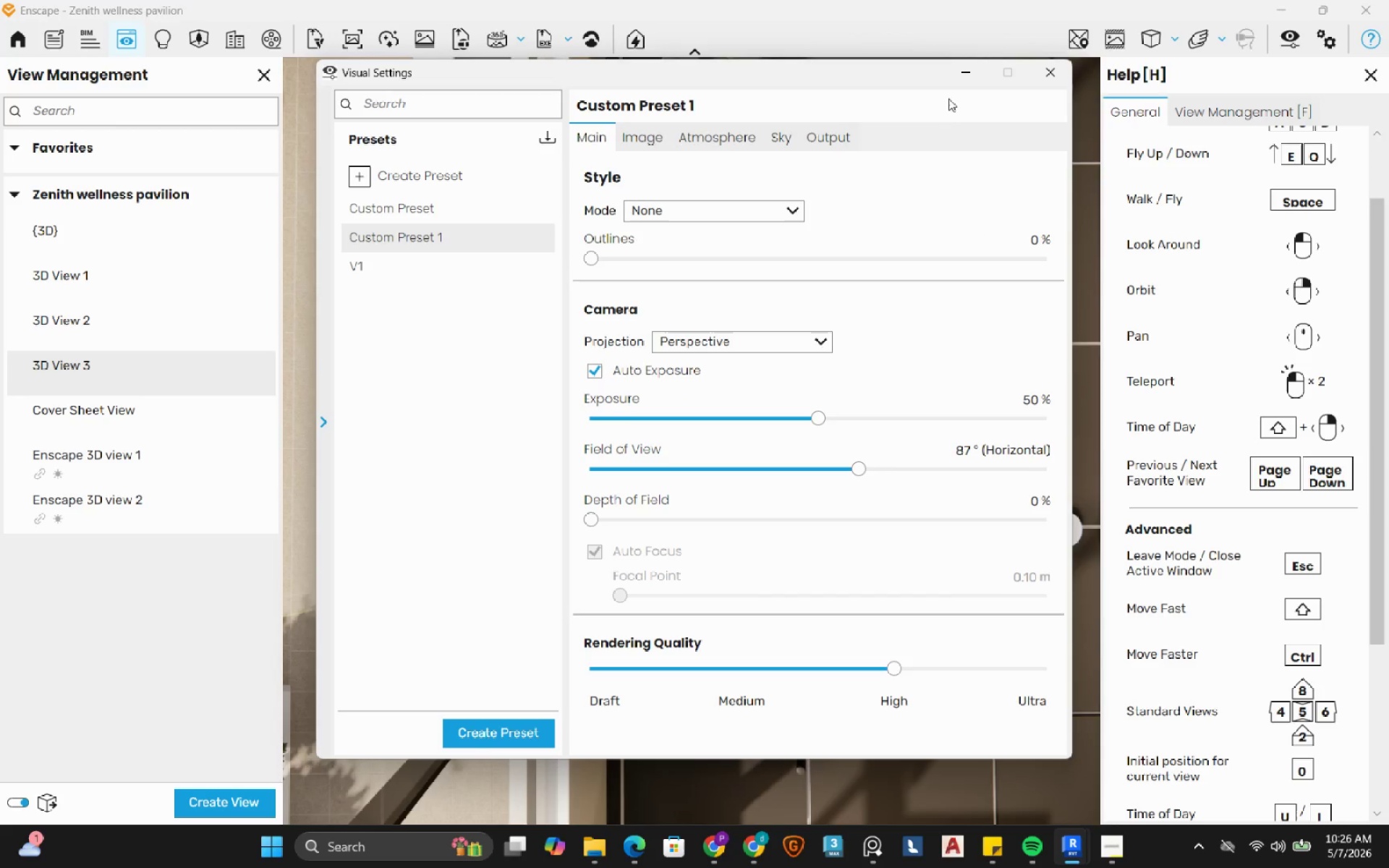 
left_click([959, 78])
 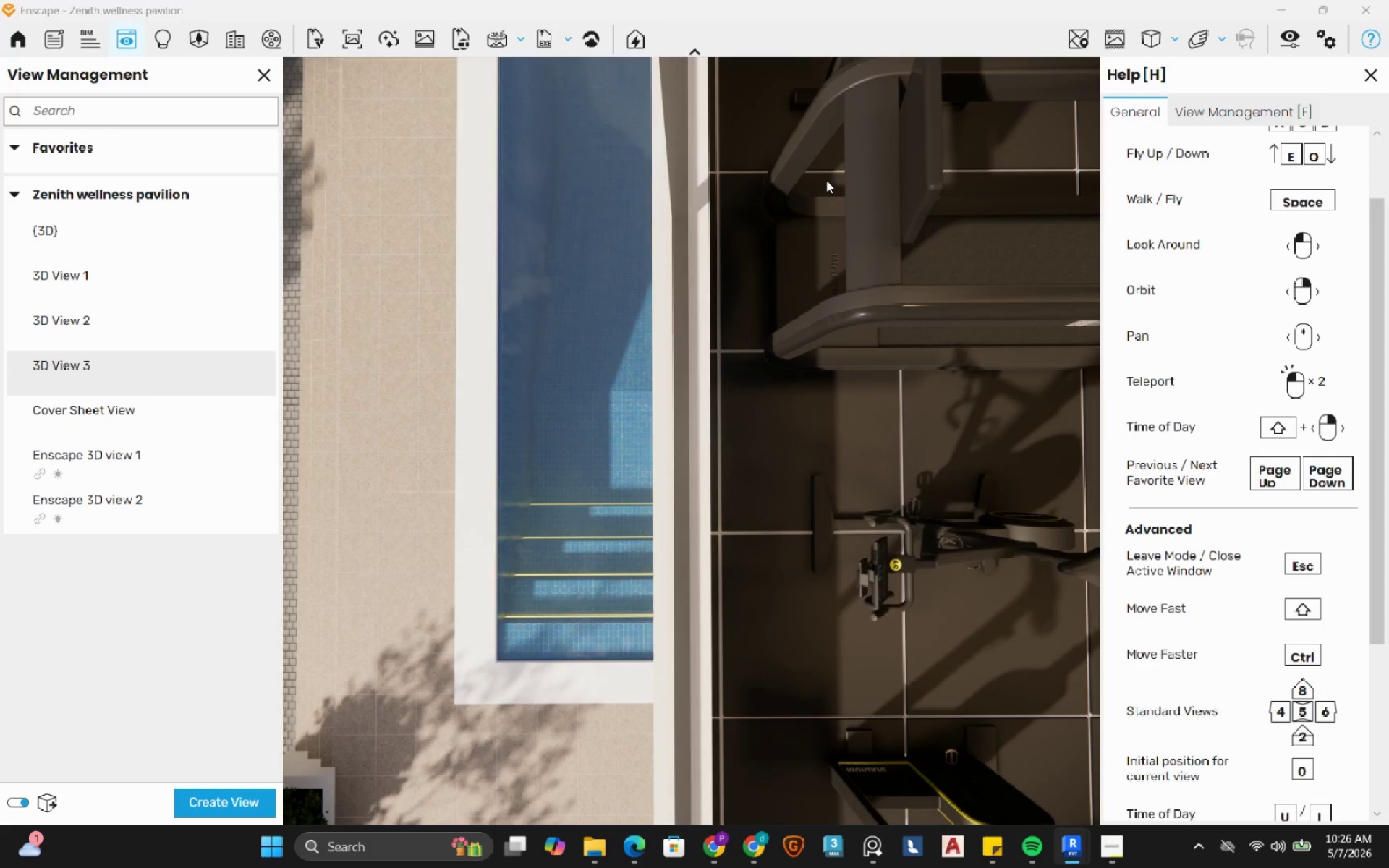 
wait(19.69)
 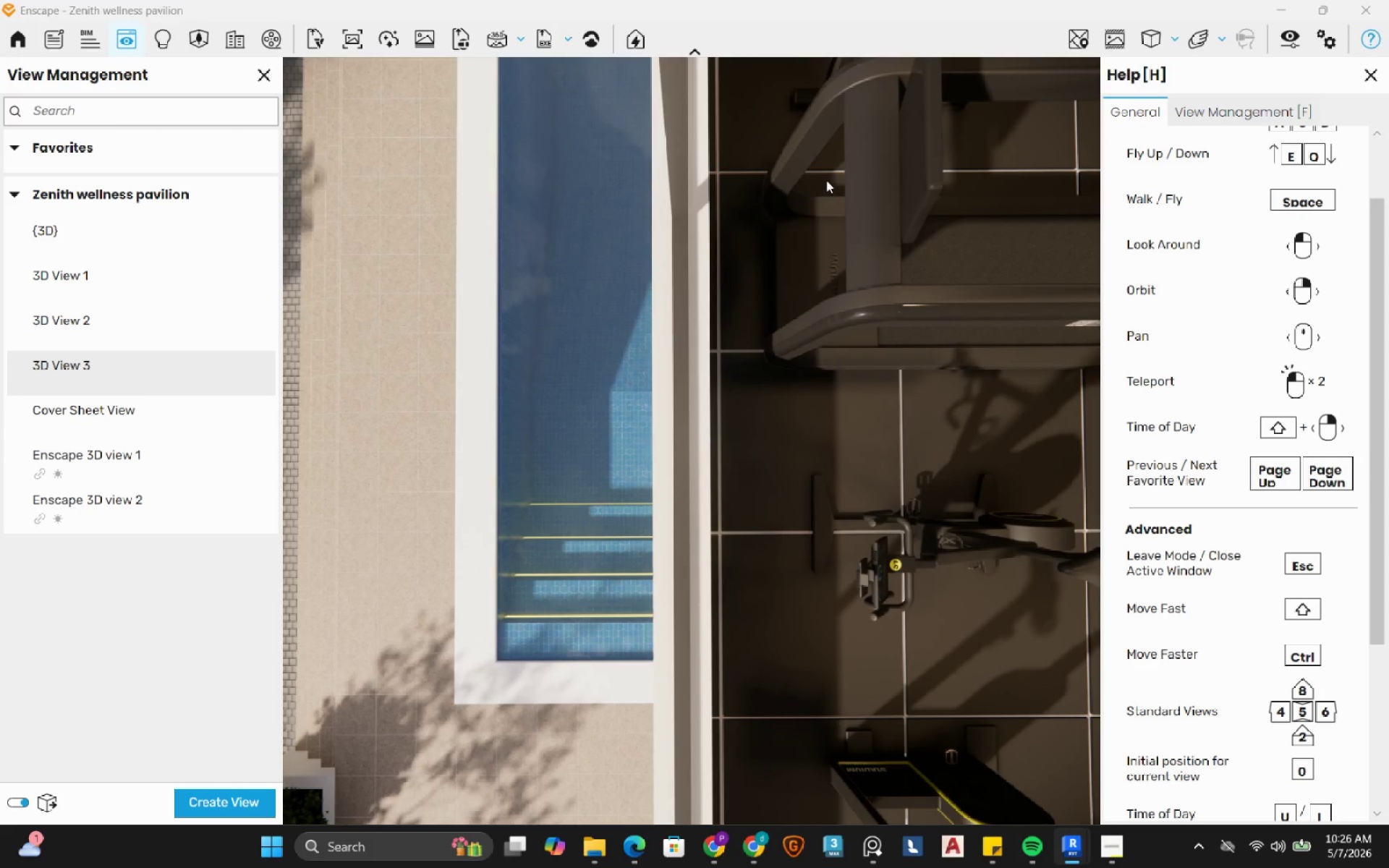 
left_click_drag(start_coordinate=[844, 183], to_coordinate=[691, 441])
 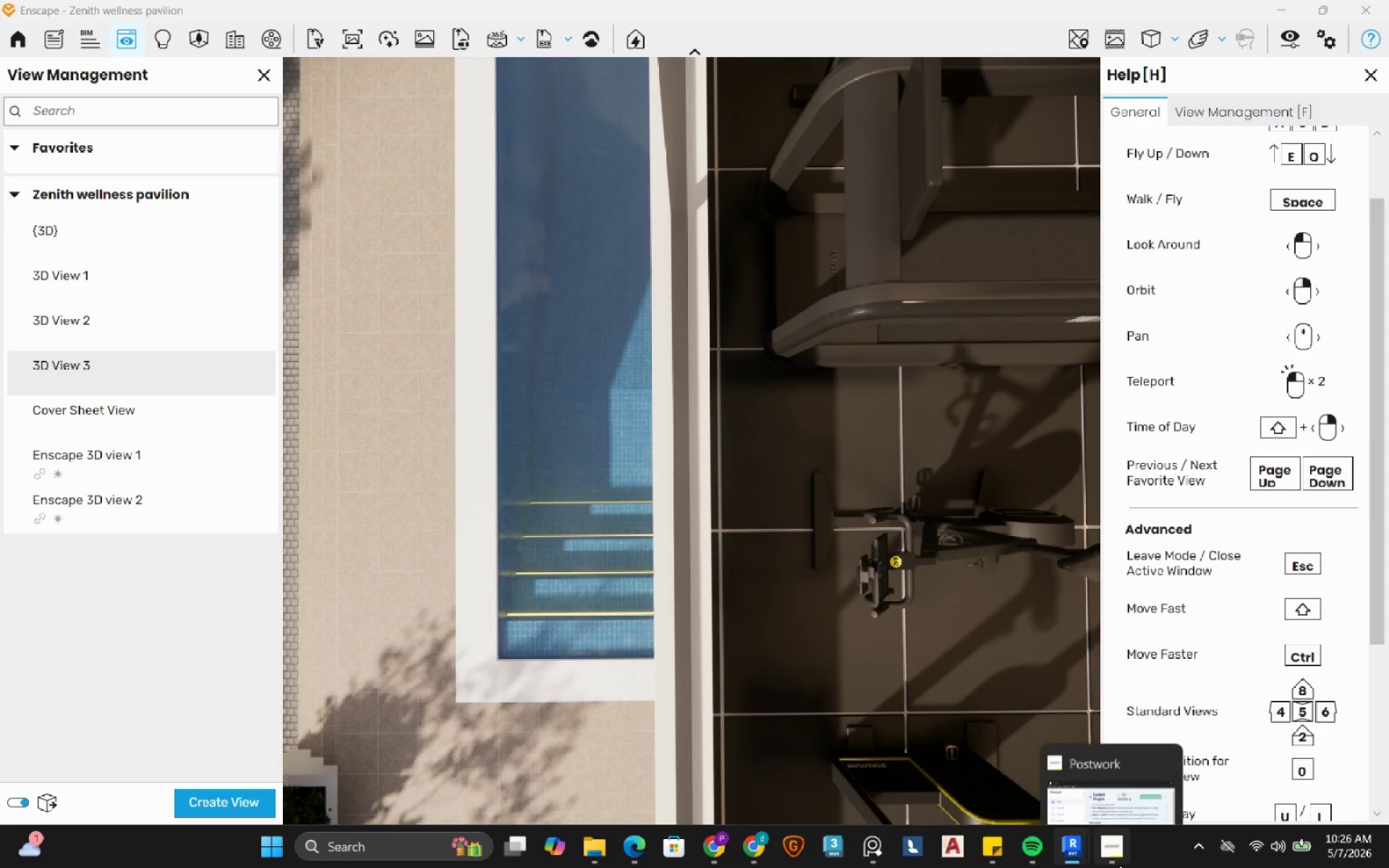 
left_click([1122, 856])